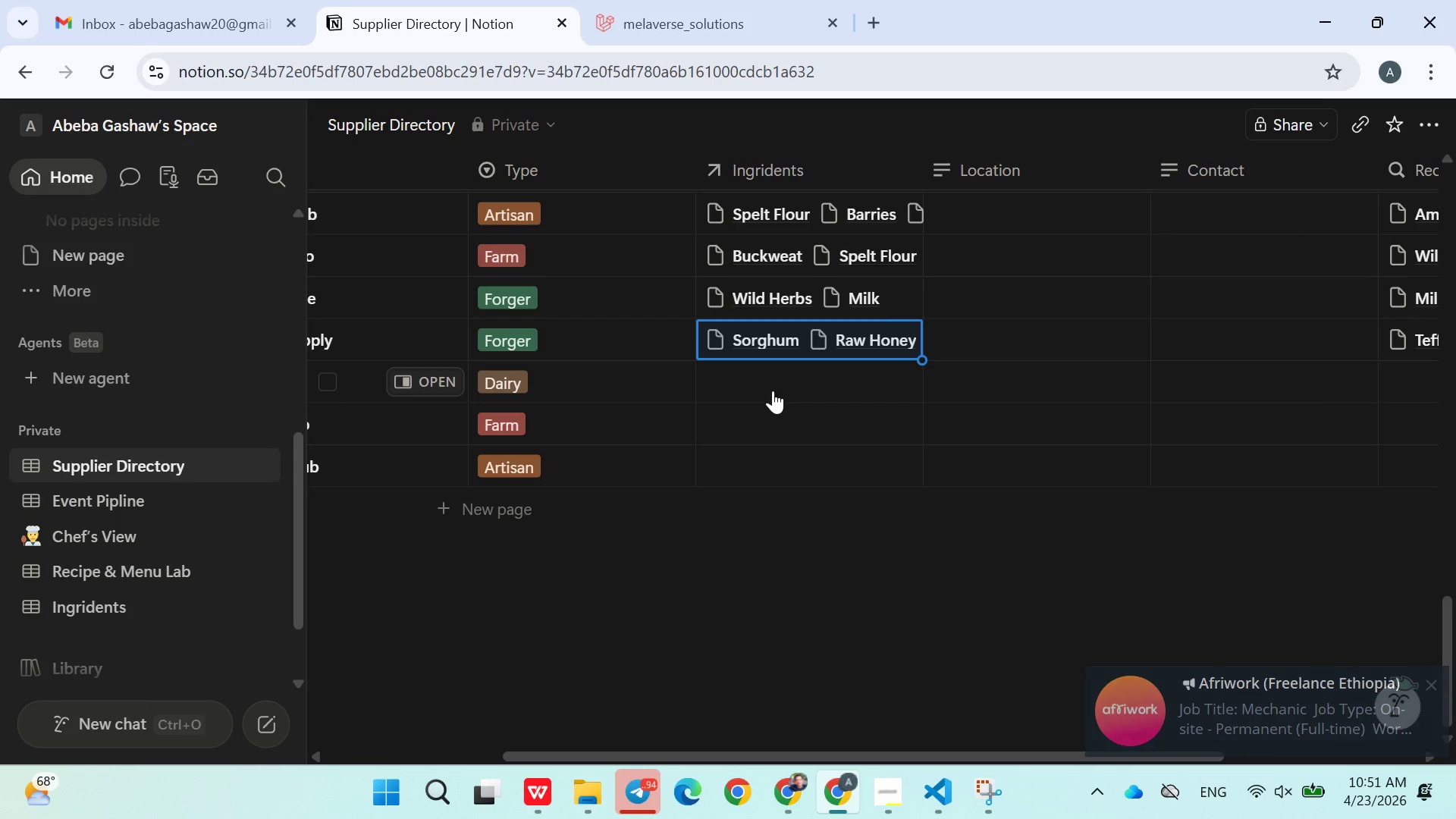 
left_click([787, 371])
 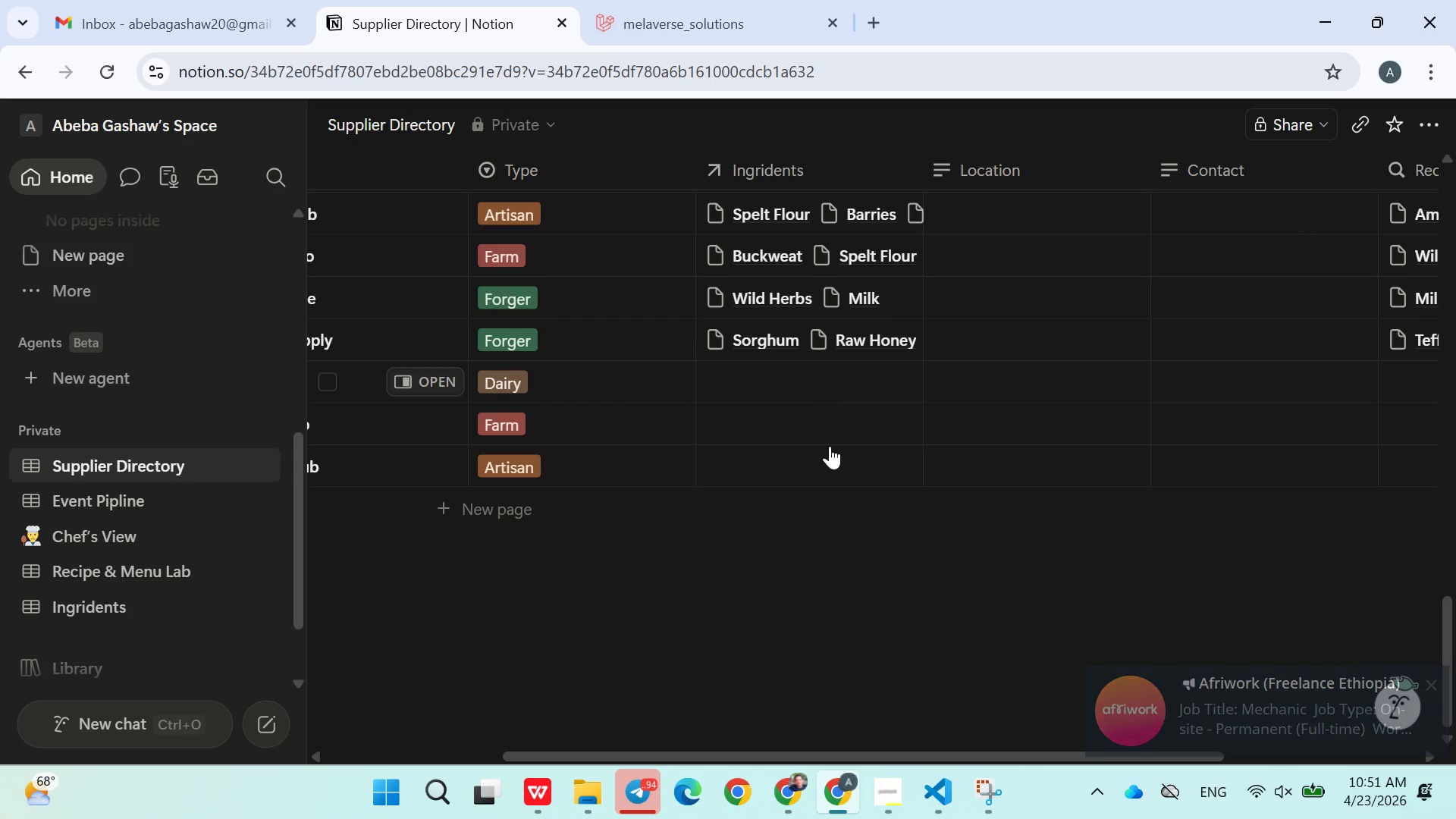 
left_click([739, 577])
 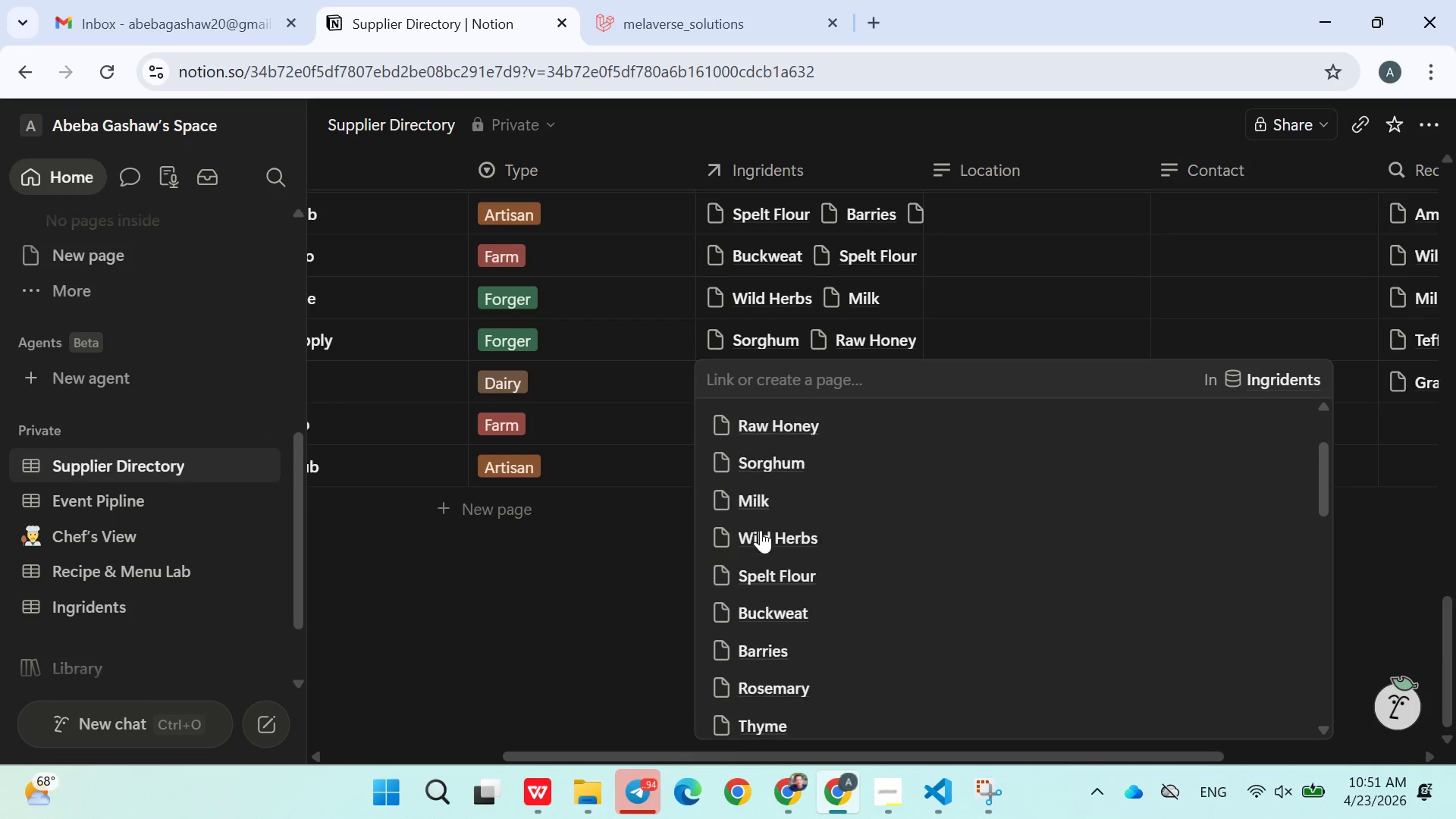 
scroll: coordinate [839, 506], scroll_direction: down, amount: 1.0
 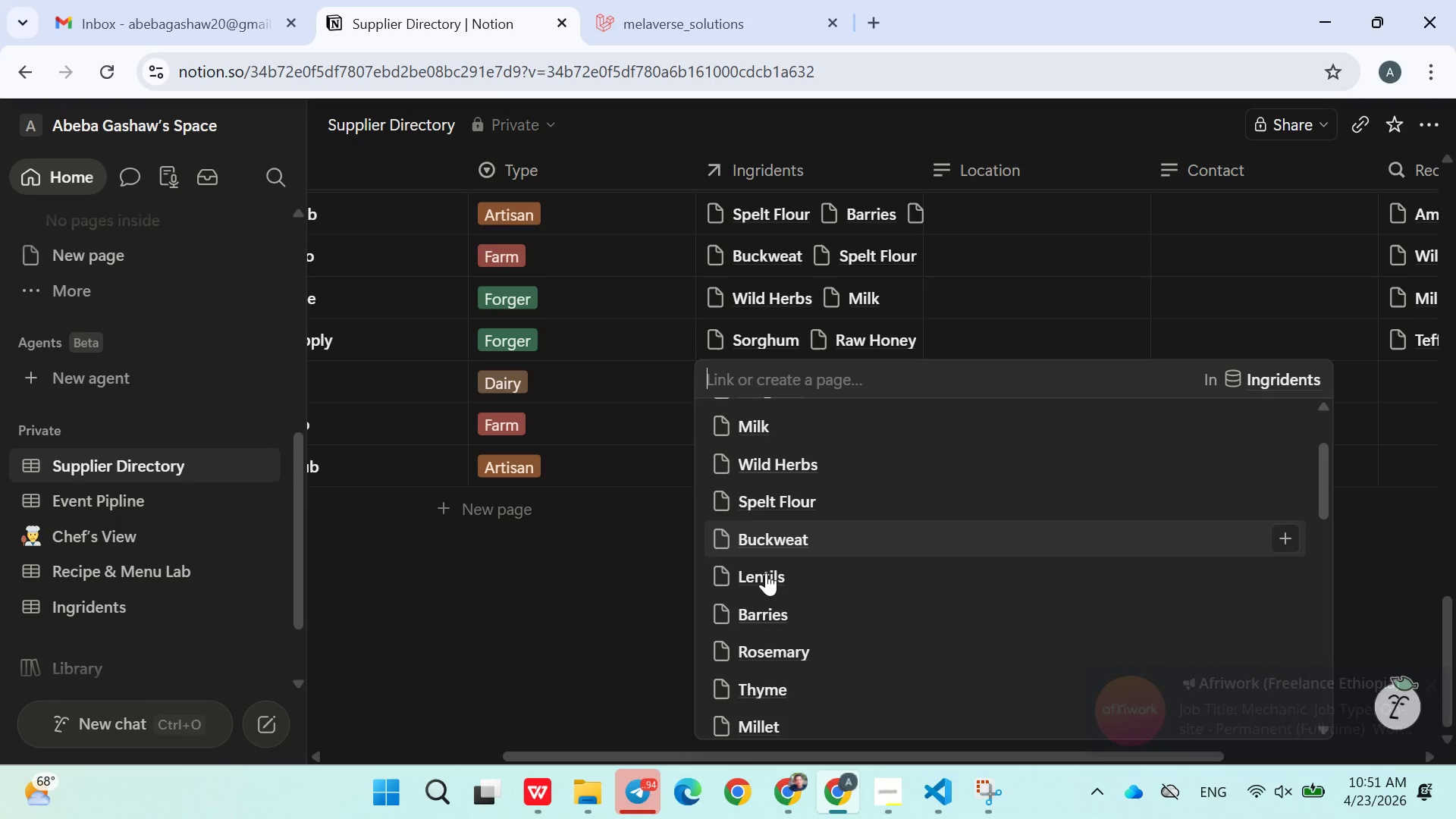 
double_click([761, 530])
 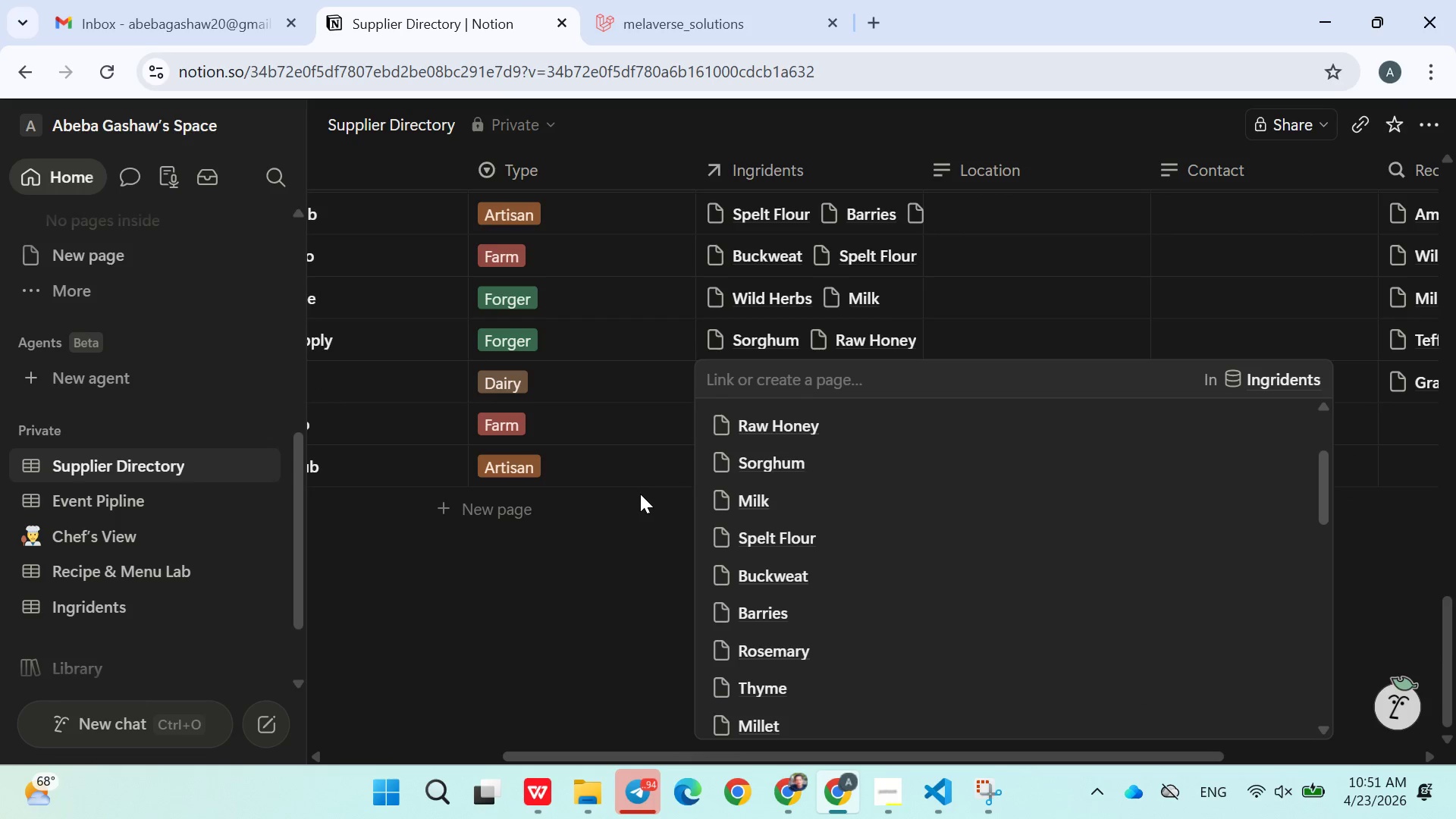 
triple_click([633, 494])
 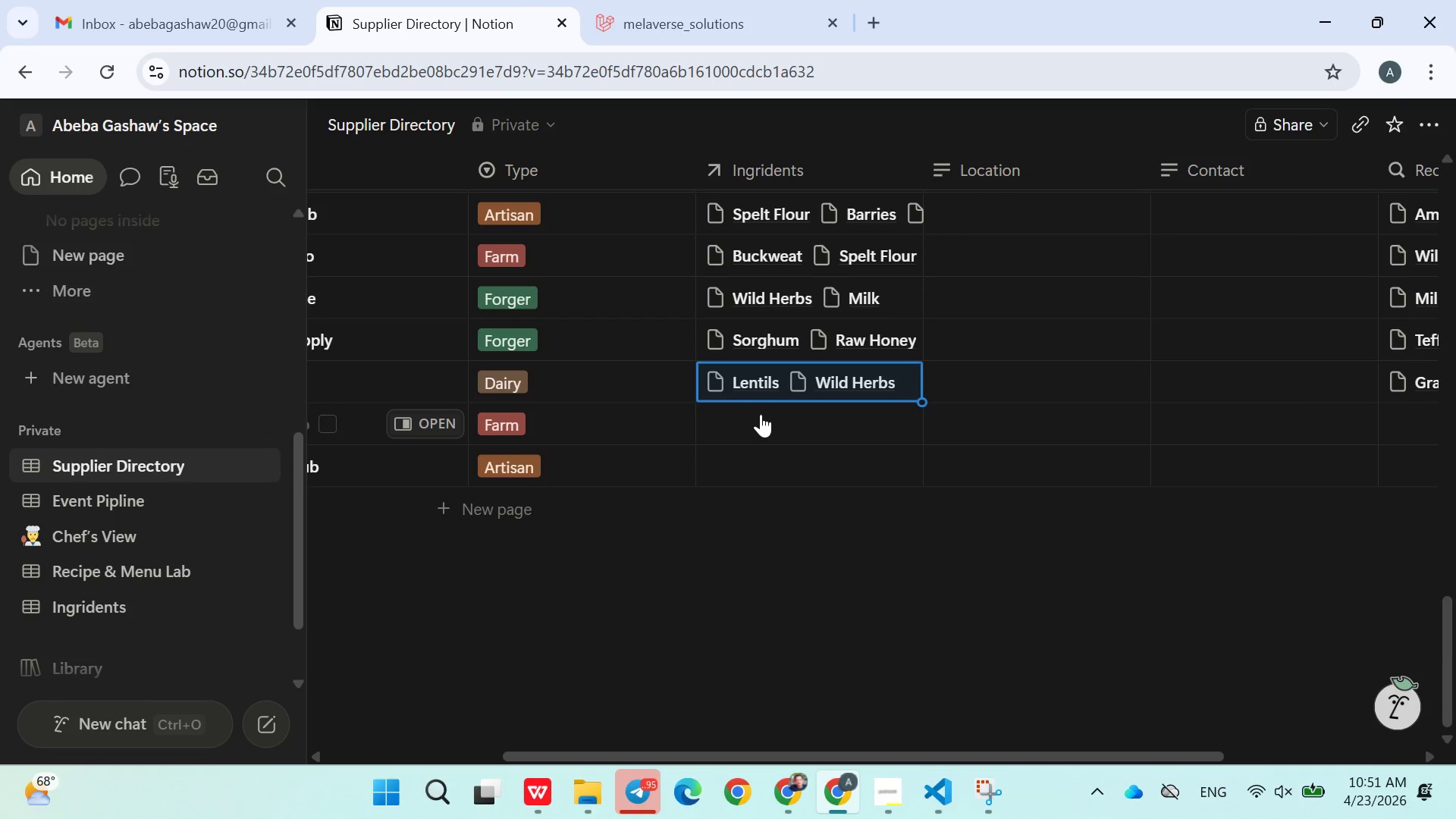 
left_click([771, 425])
 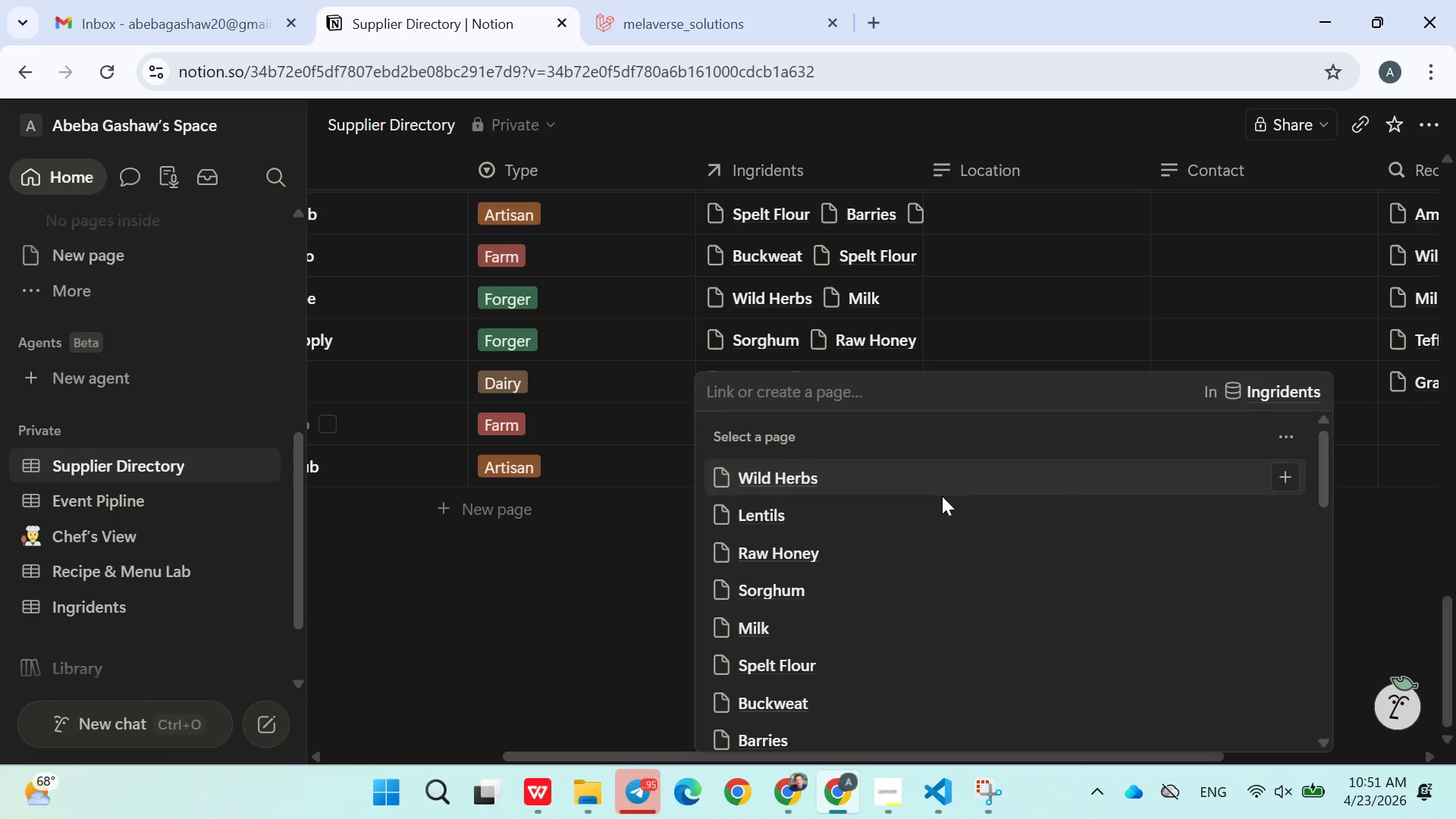 
scroll: coordinate [941, 500], scroll_direction: down, amount: 2.0
 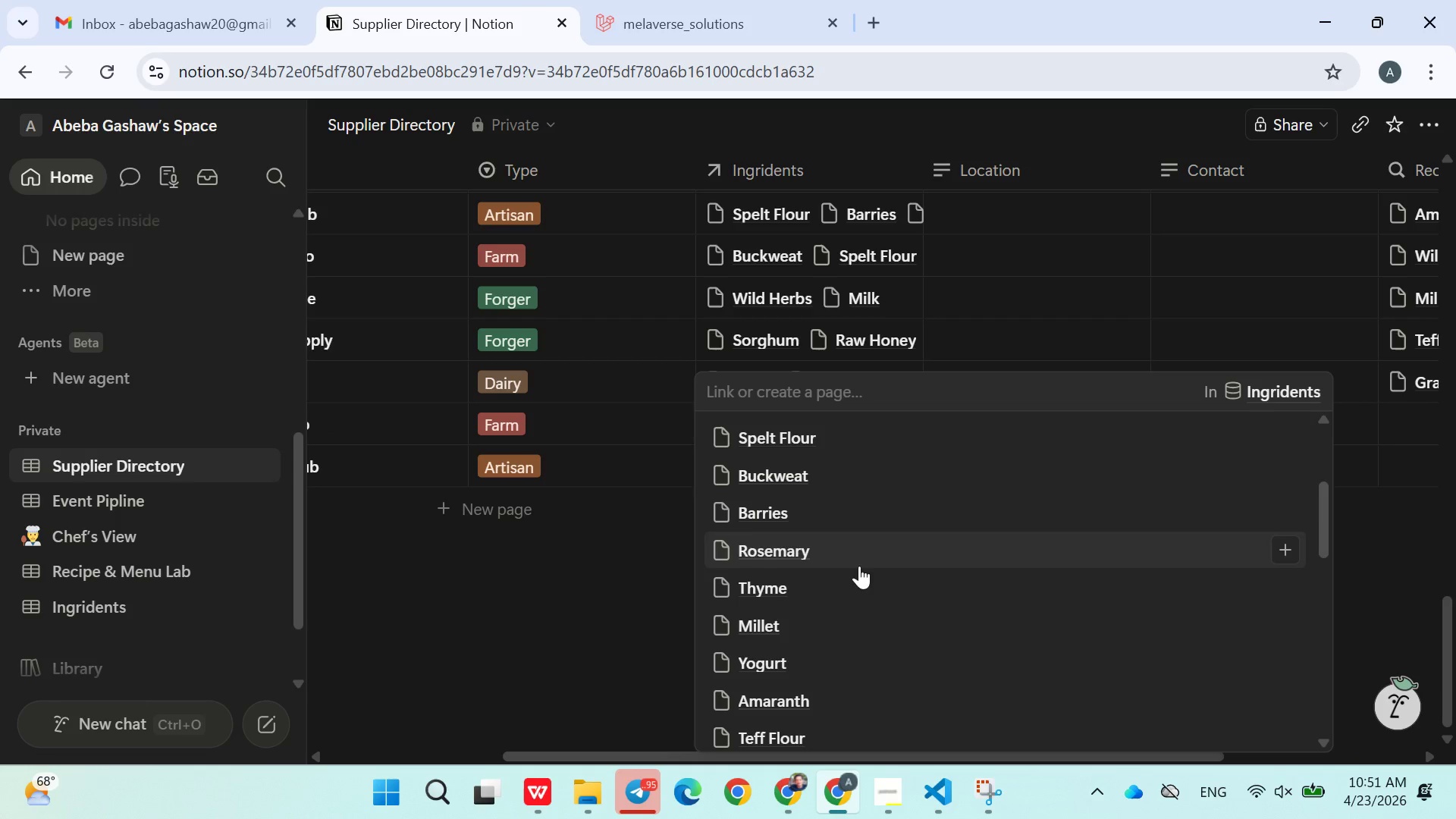 
double_click([801, 474])
 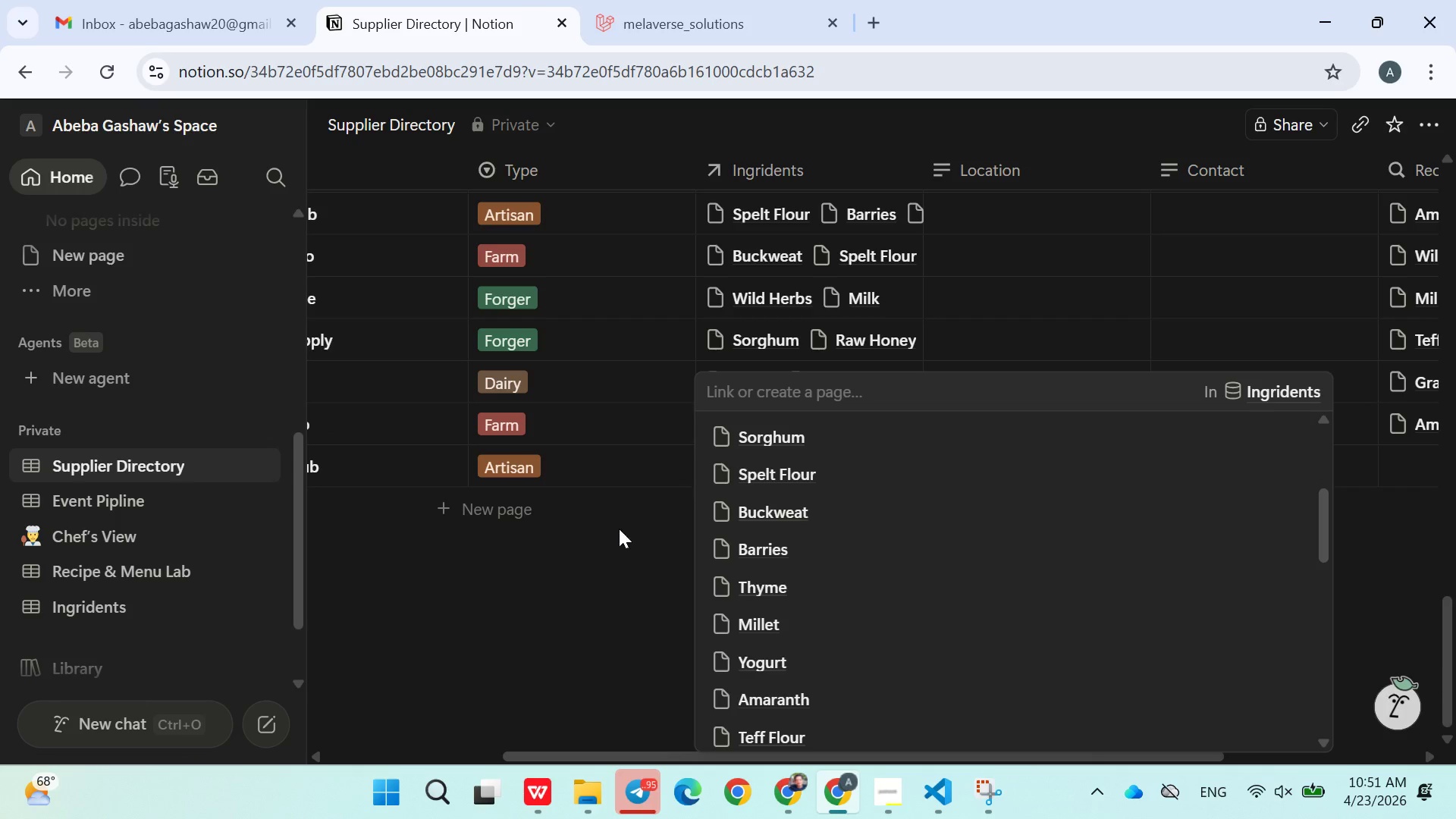 
triple_click([614, 534])
 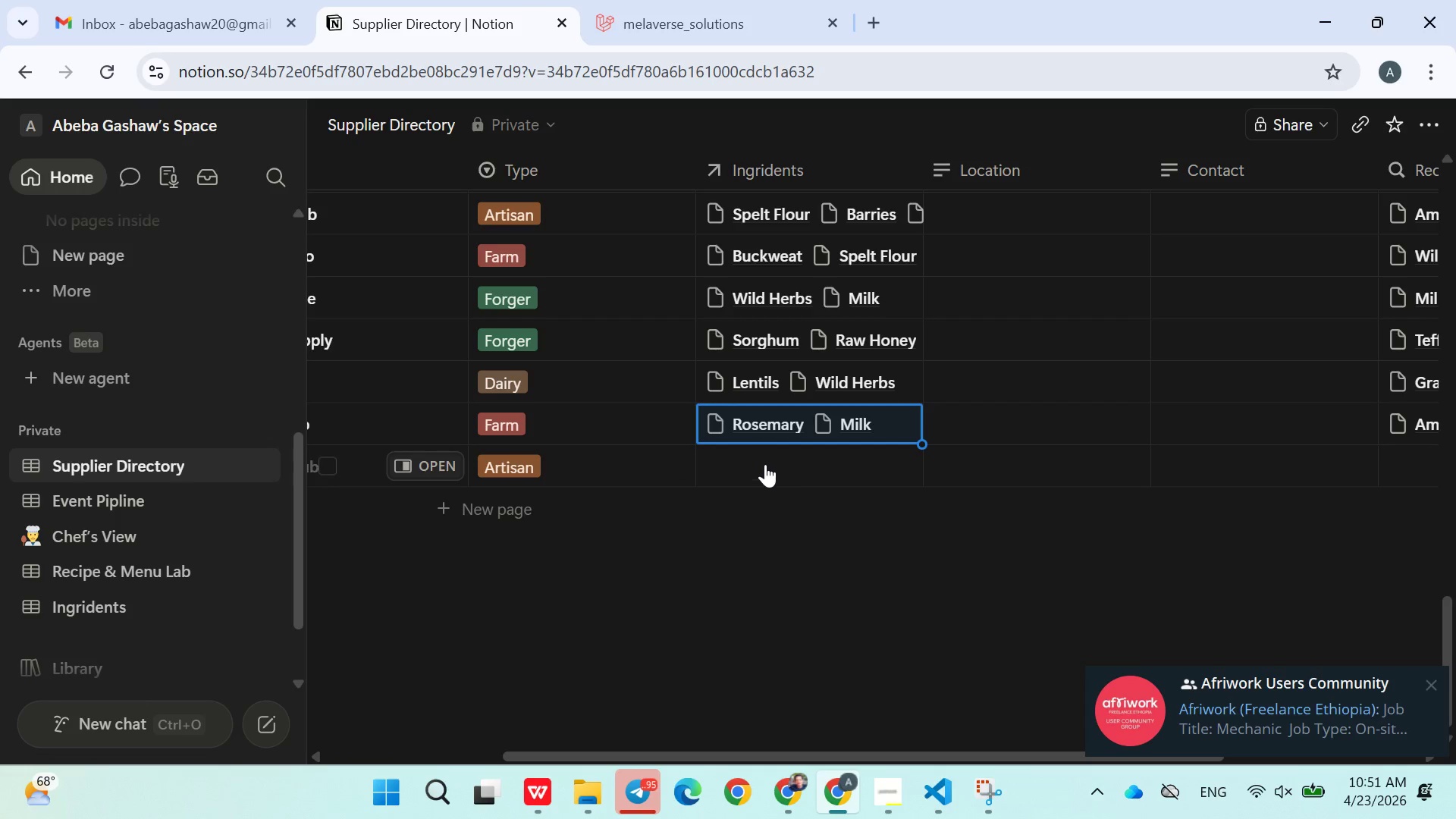 
left_click([765, 464])
 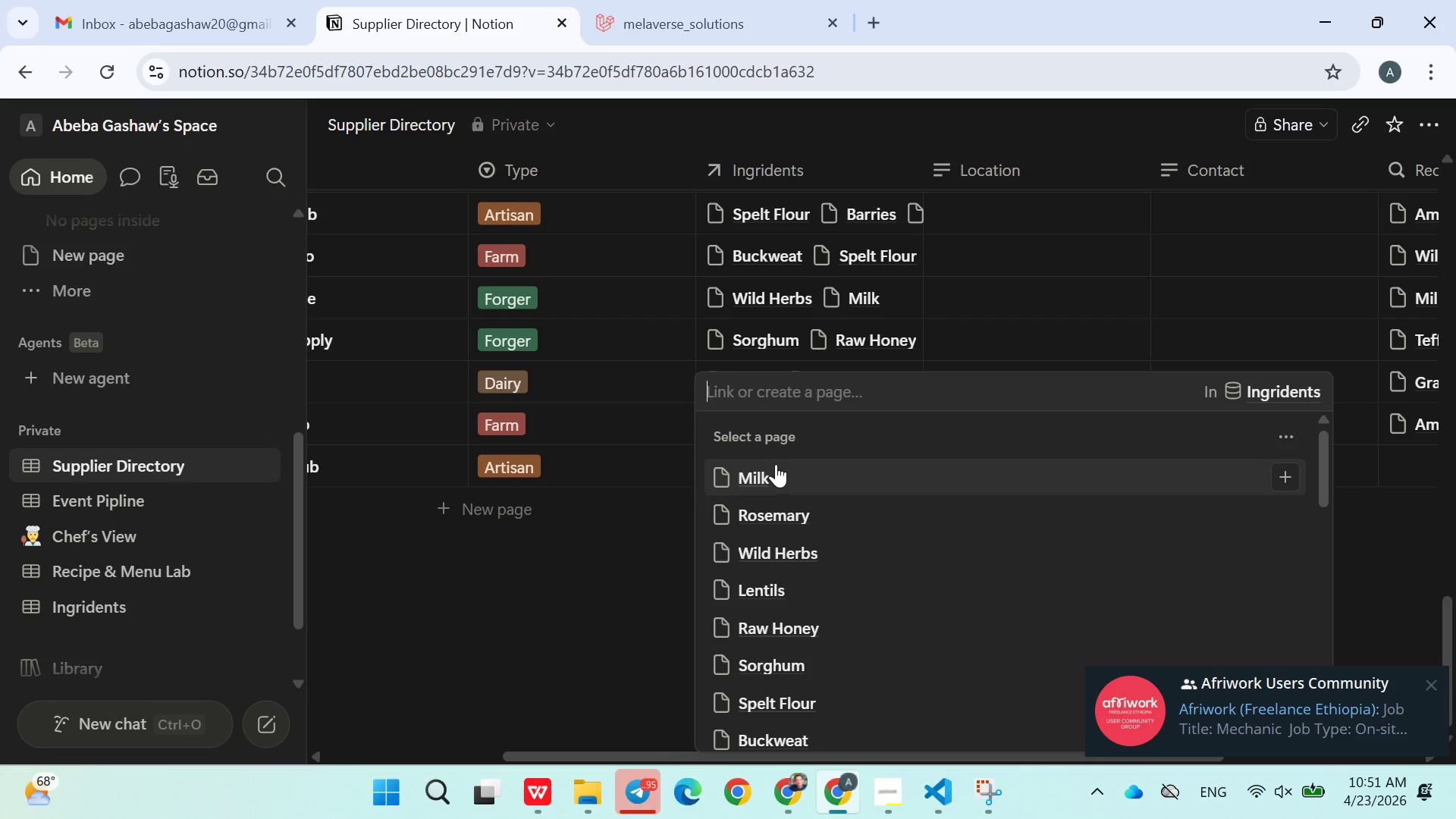 
double_click([773, 550])
 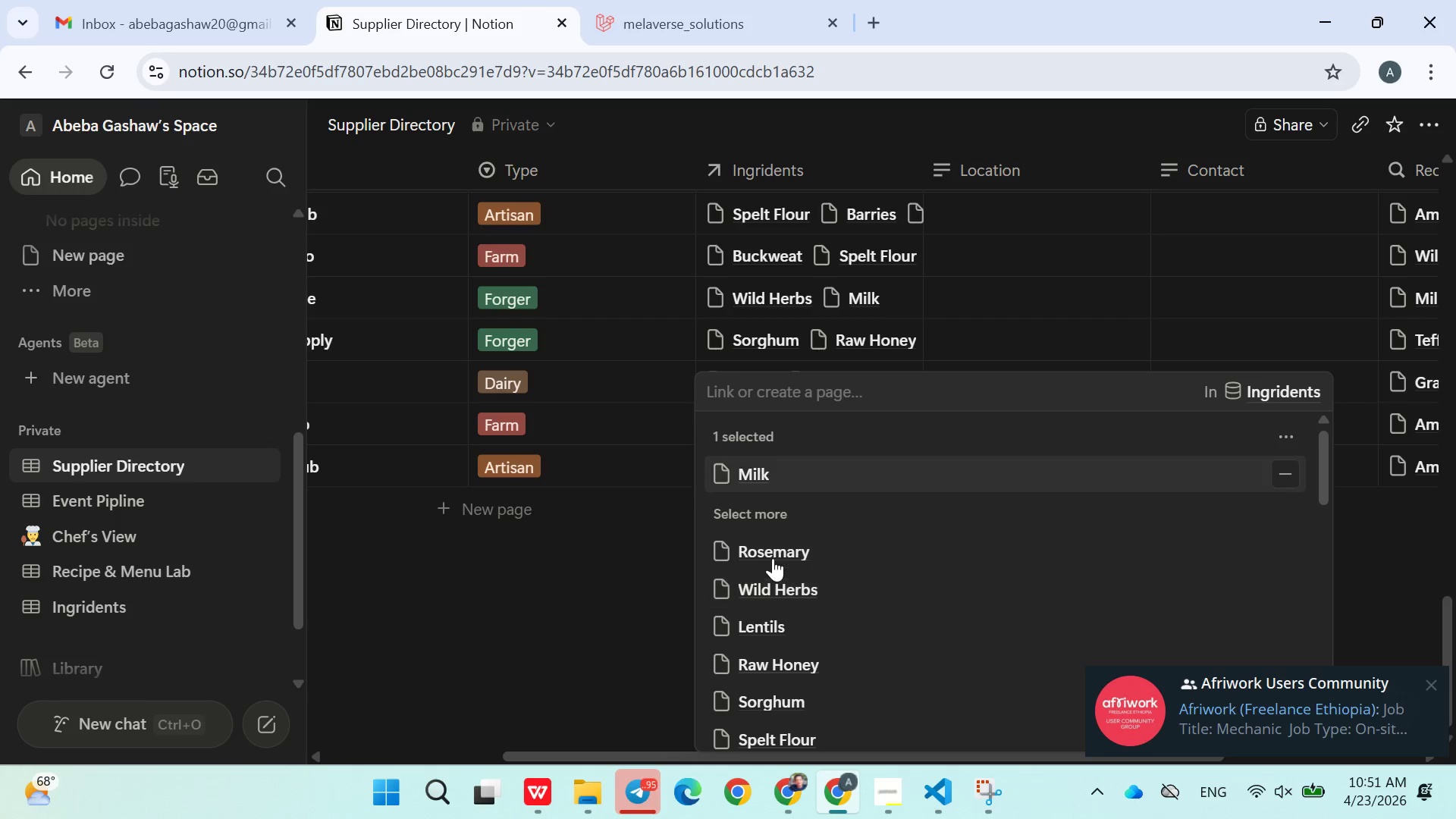 
triple_click([774, 558])
 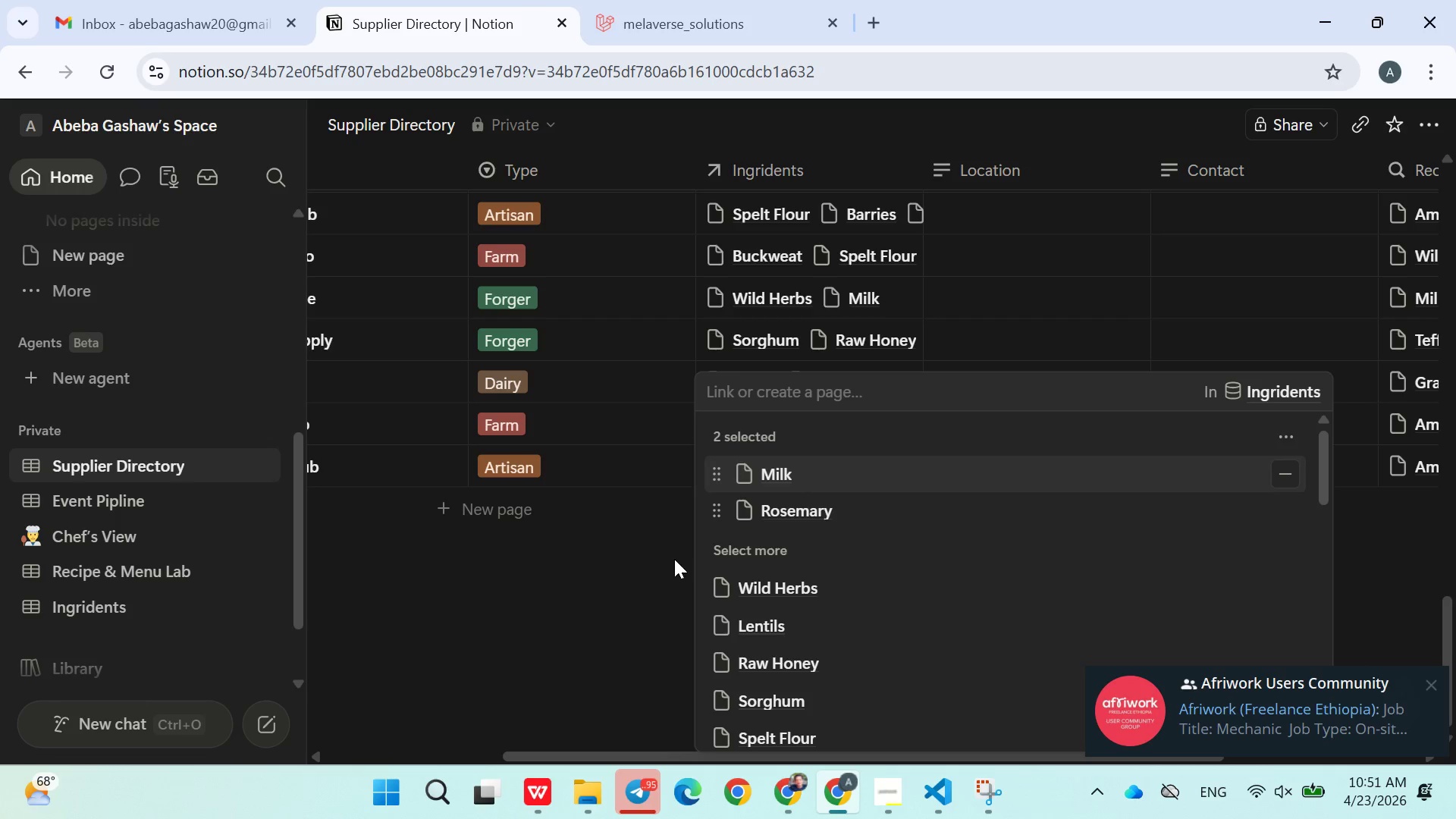 
triple_click([674, 559])
 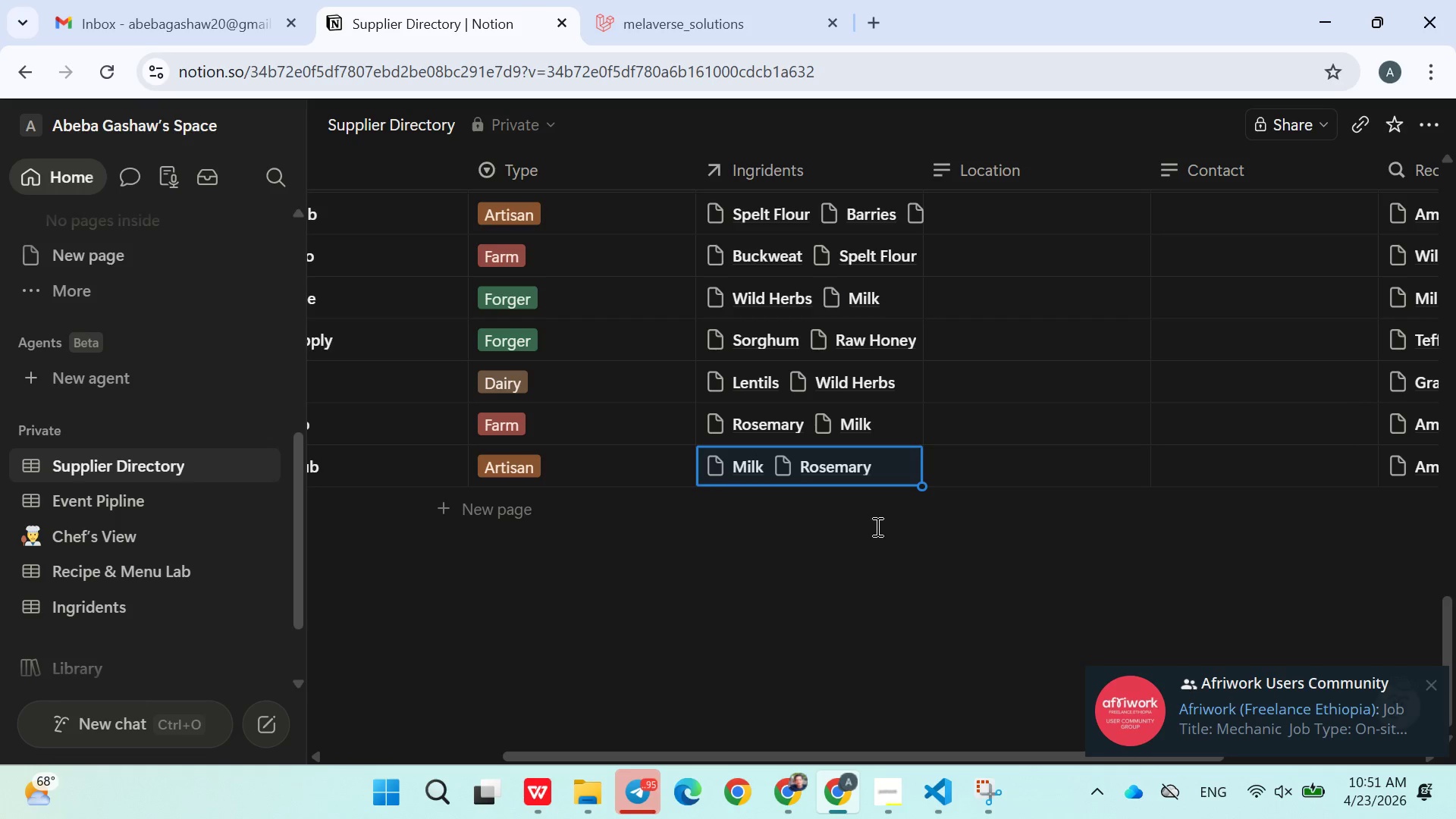 
scroll: coordinate [896, 522], scroll_direction: up, amount: 14.0
 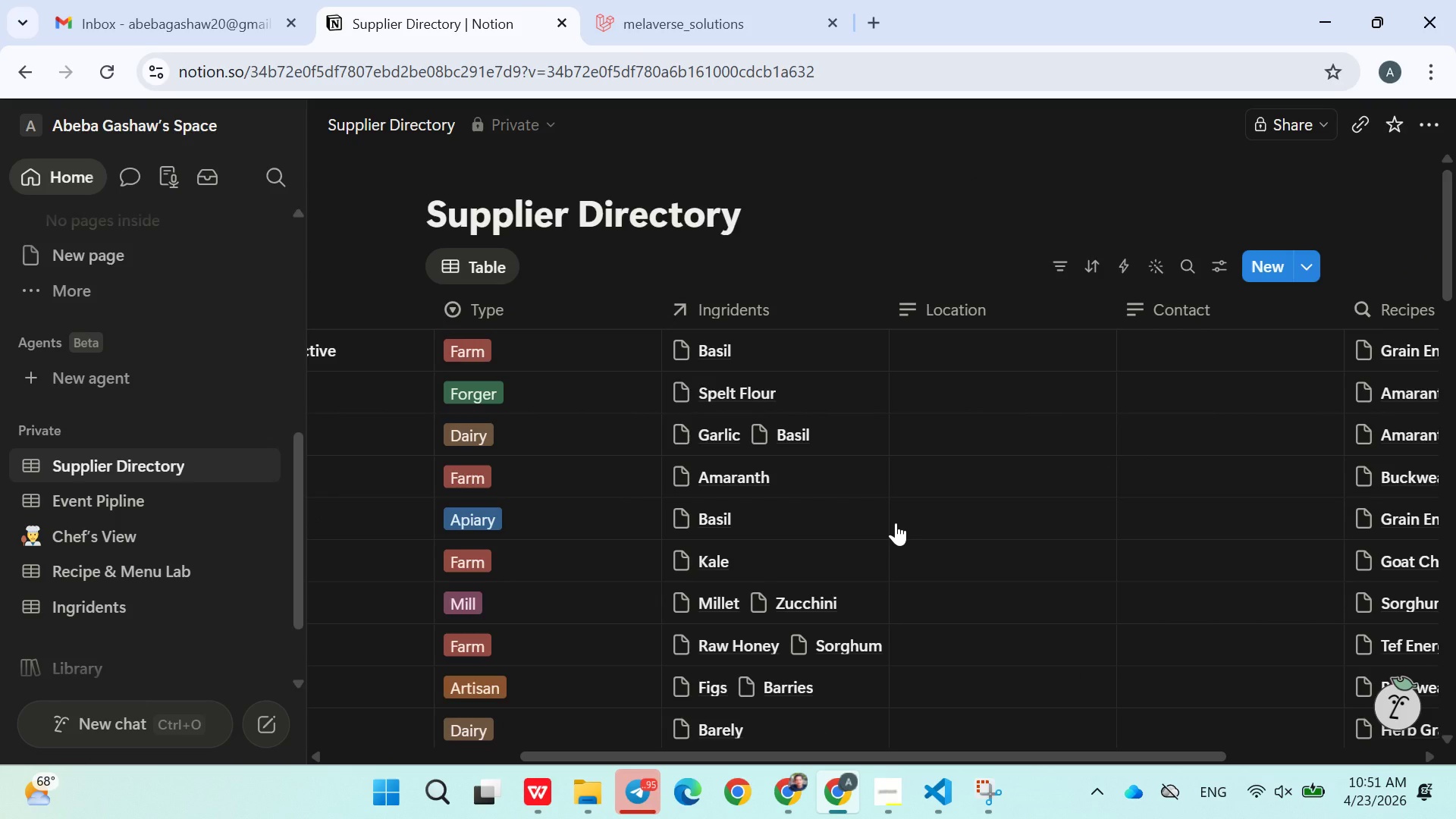 
left_click([968, 334])
 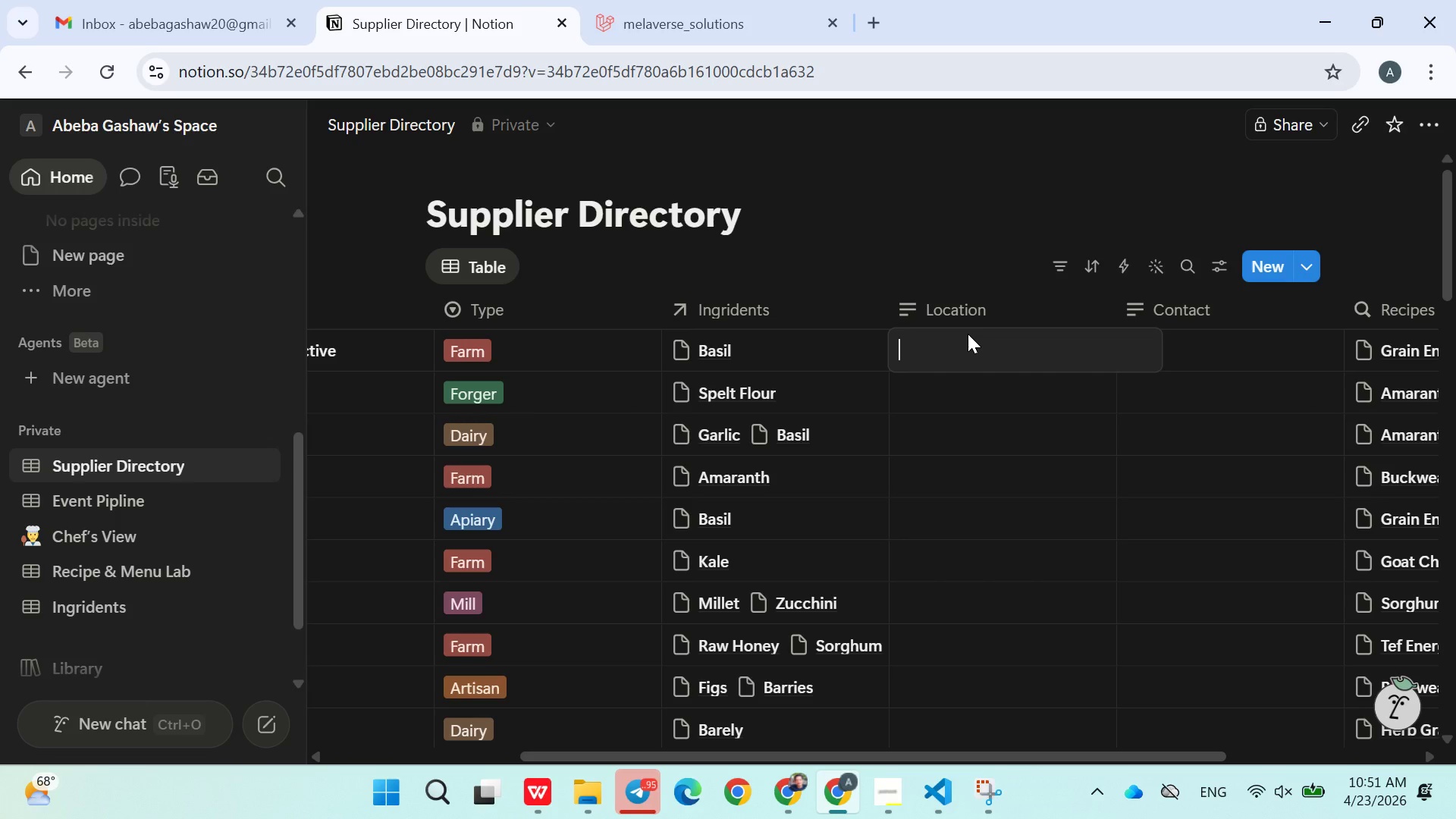 
wait(10.88)
 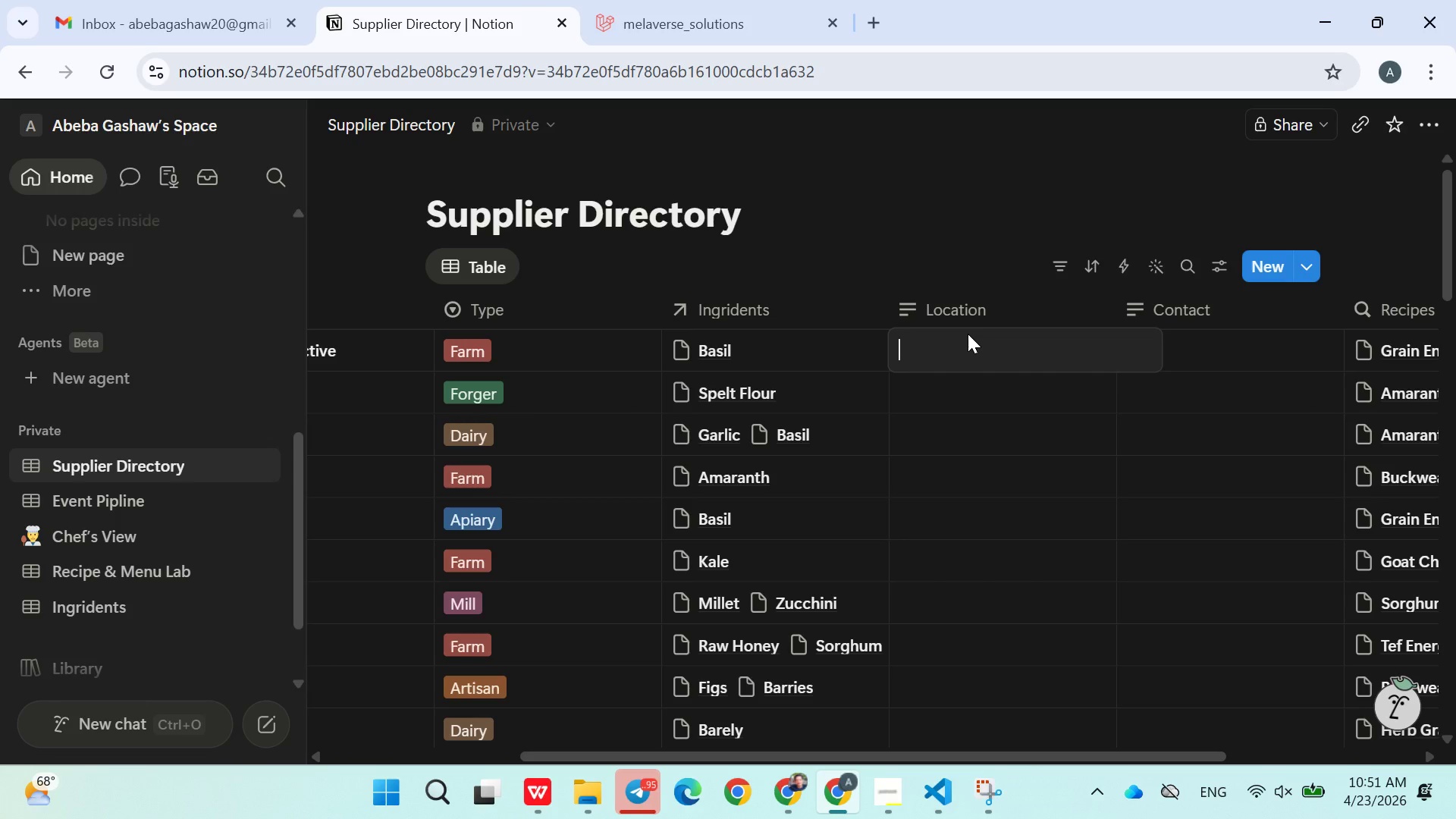 
left_click([1035, 213])
 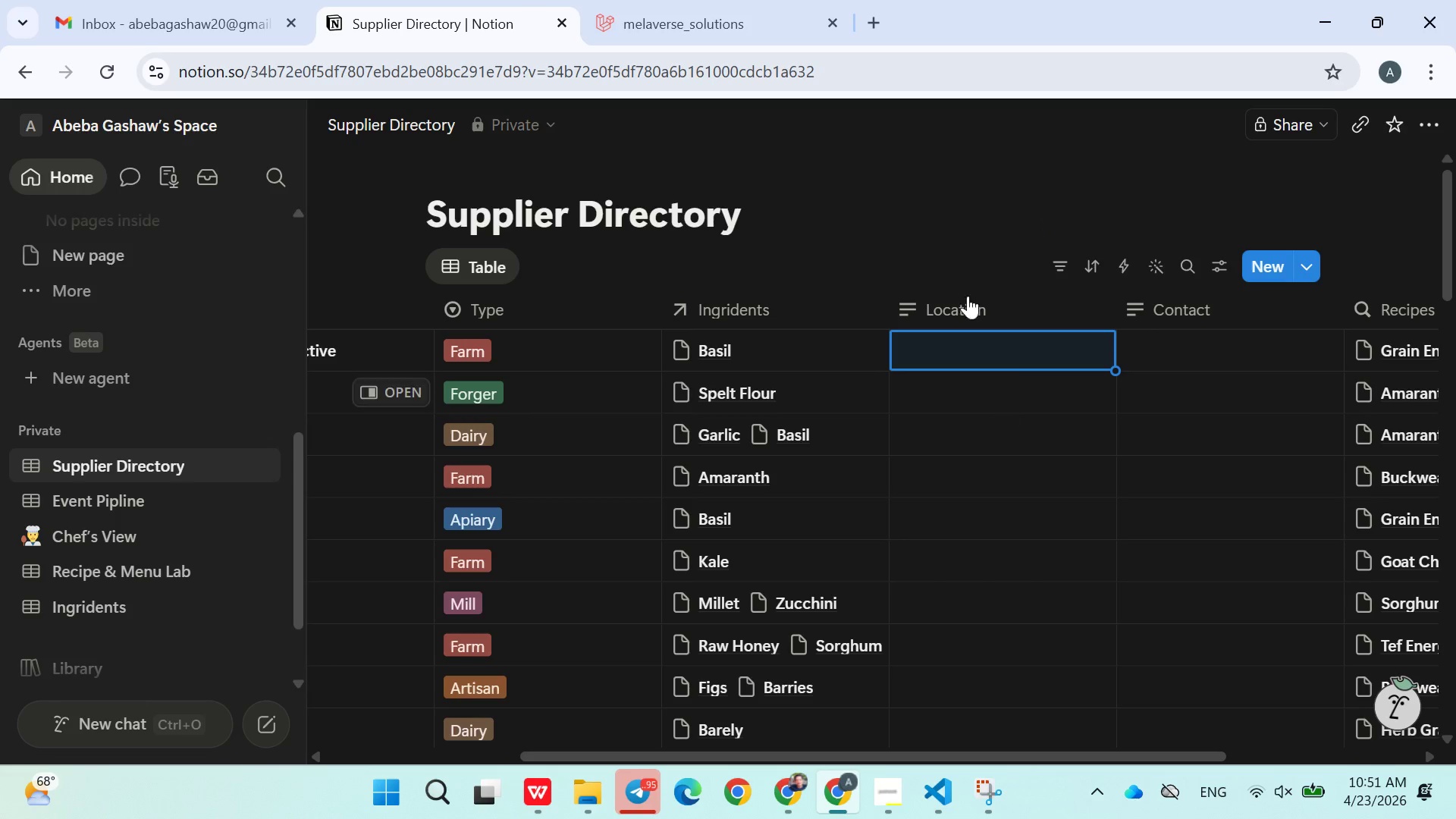 
left_click([978, 238])
 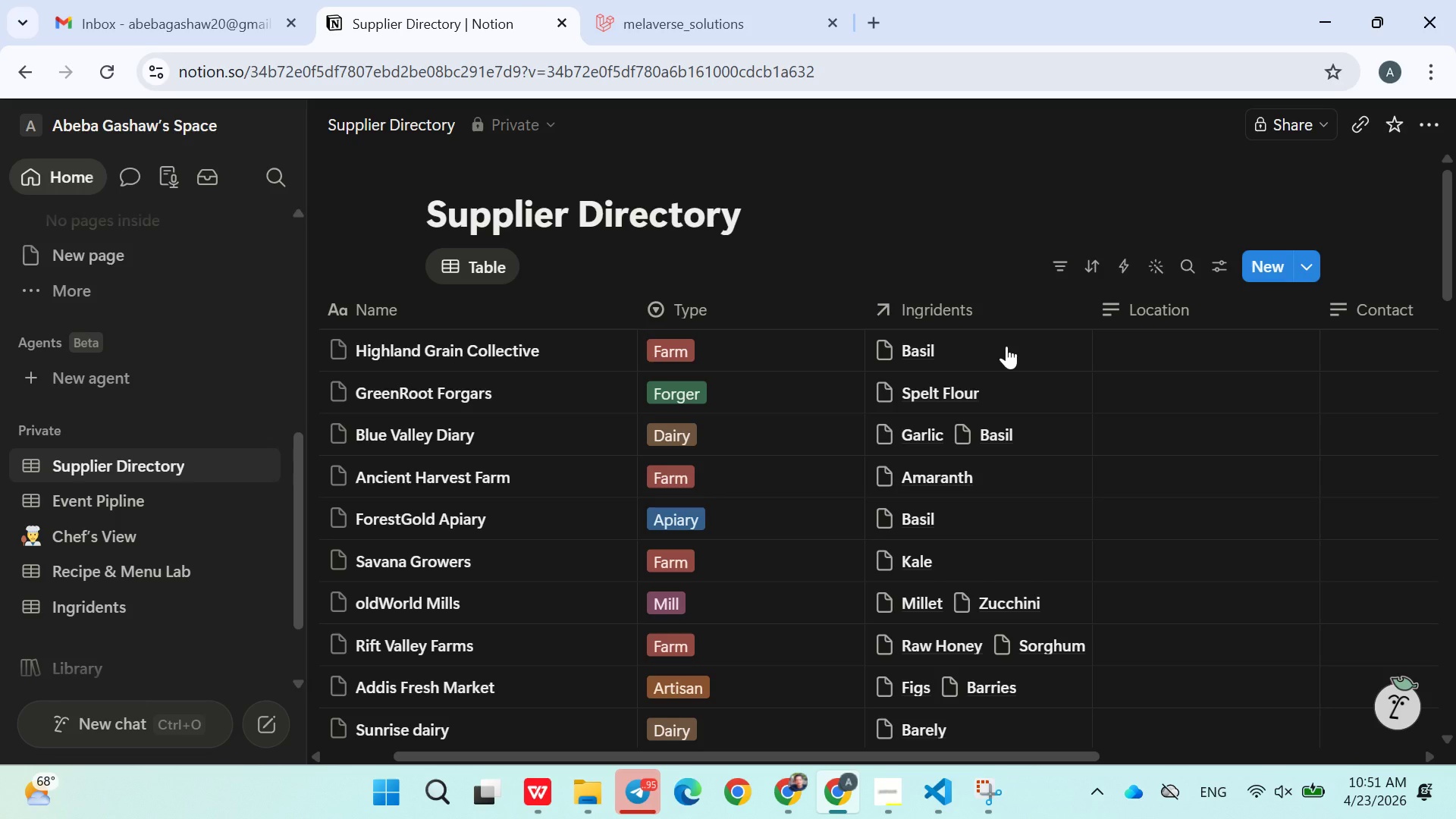 
wait(21.34)
 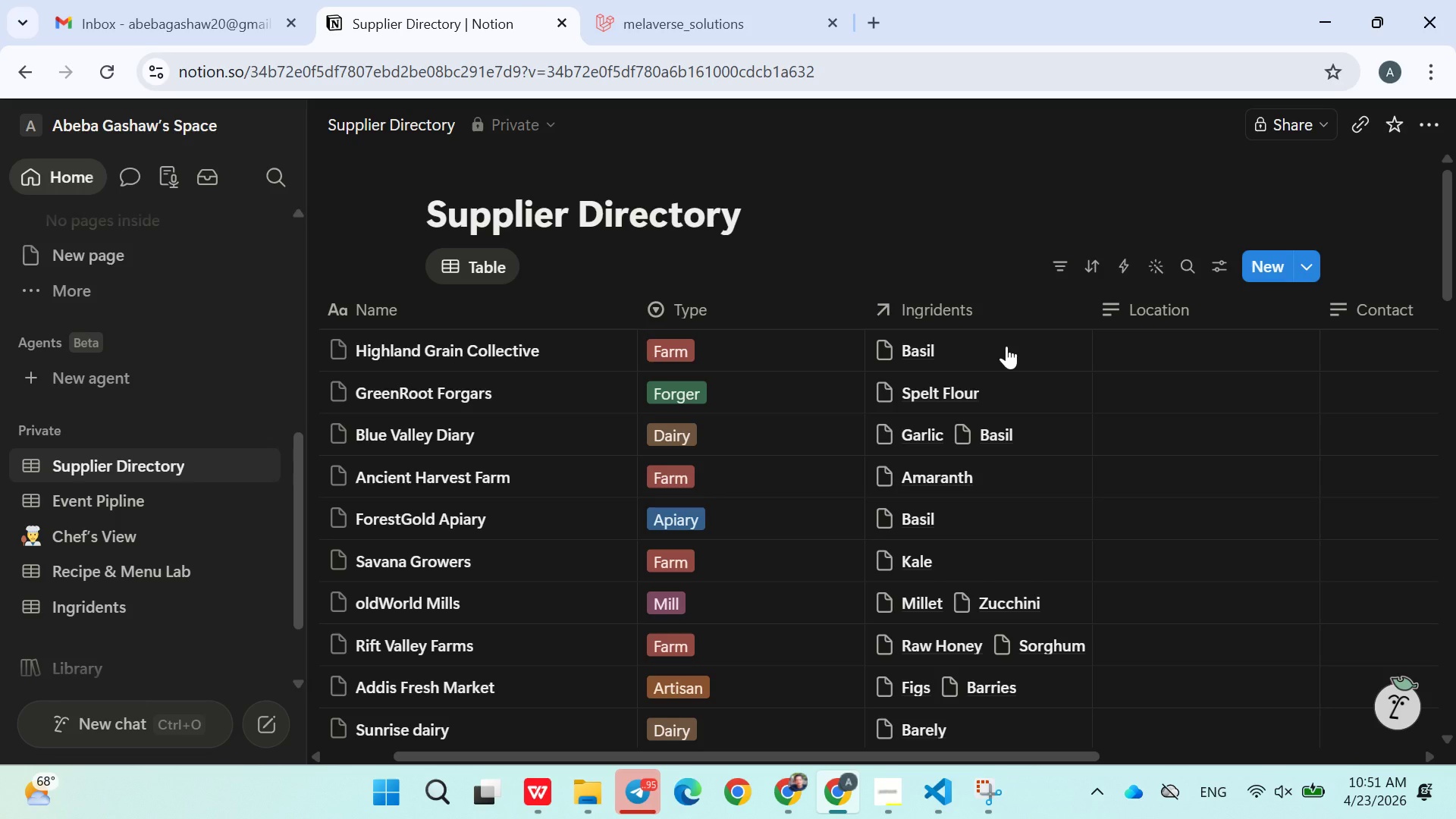 
mouse_move([1225, 313])
 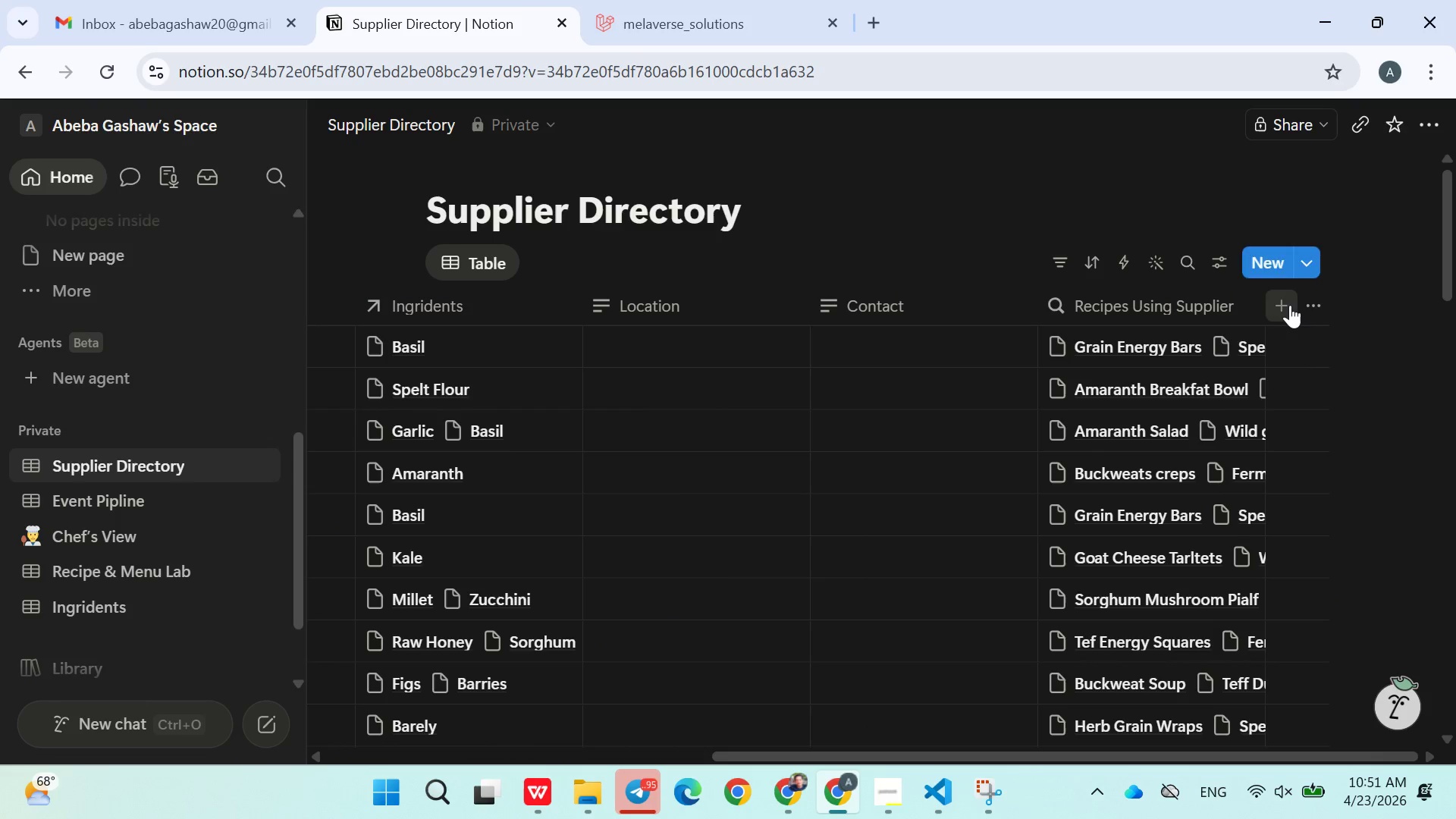 
left_click([1290, 305])
 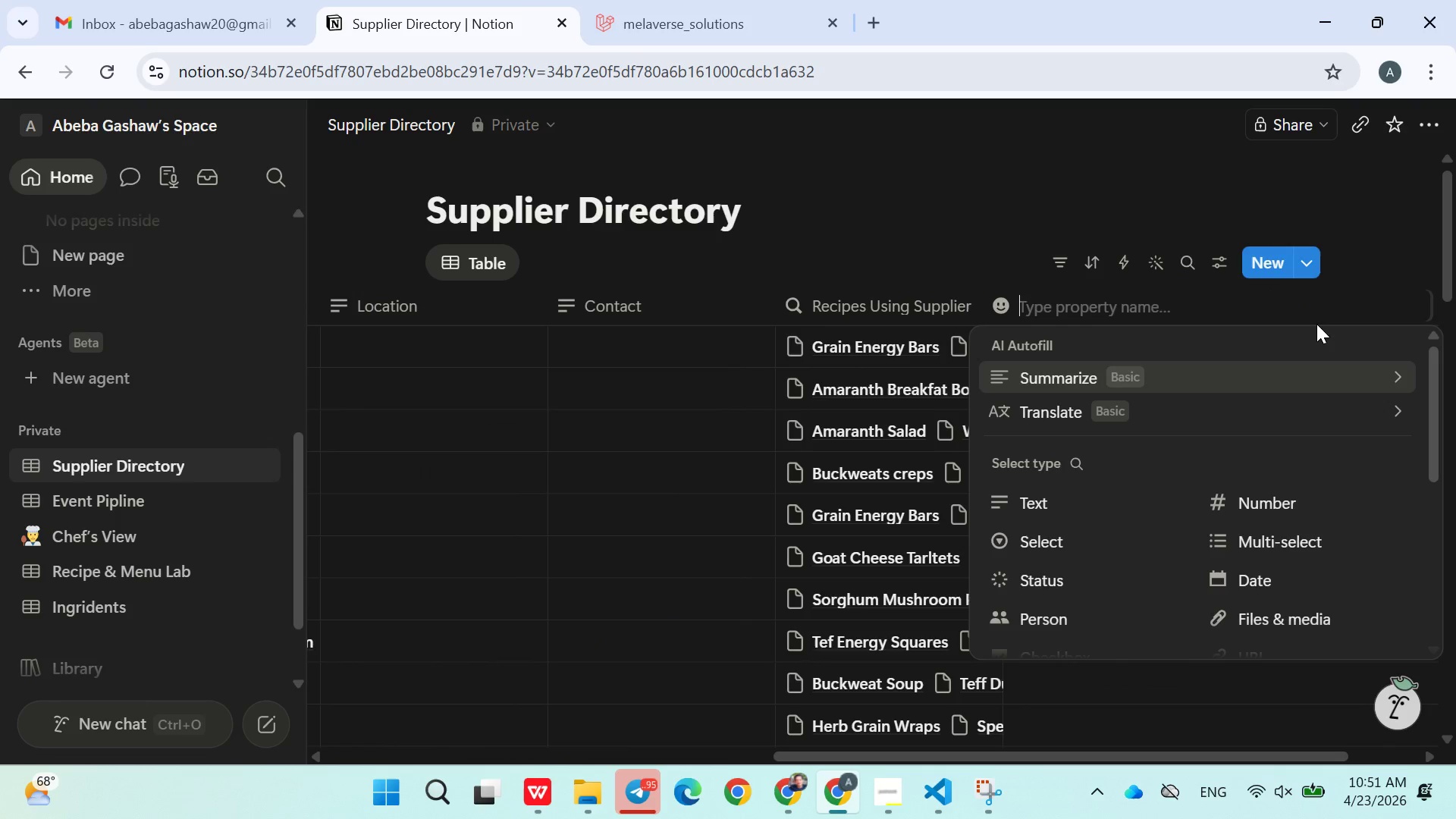 
type(Status)
 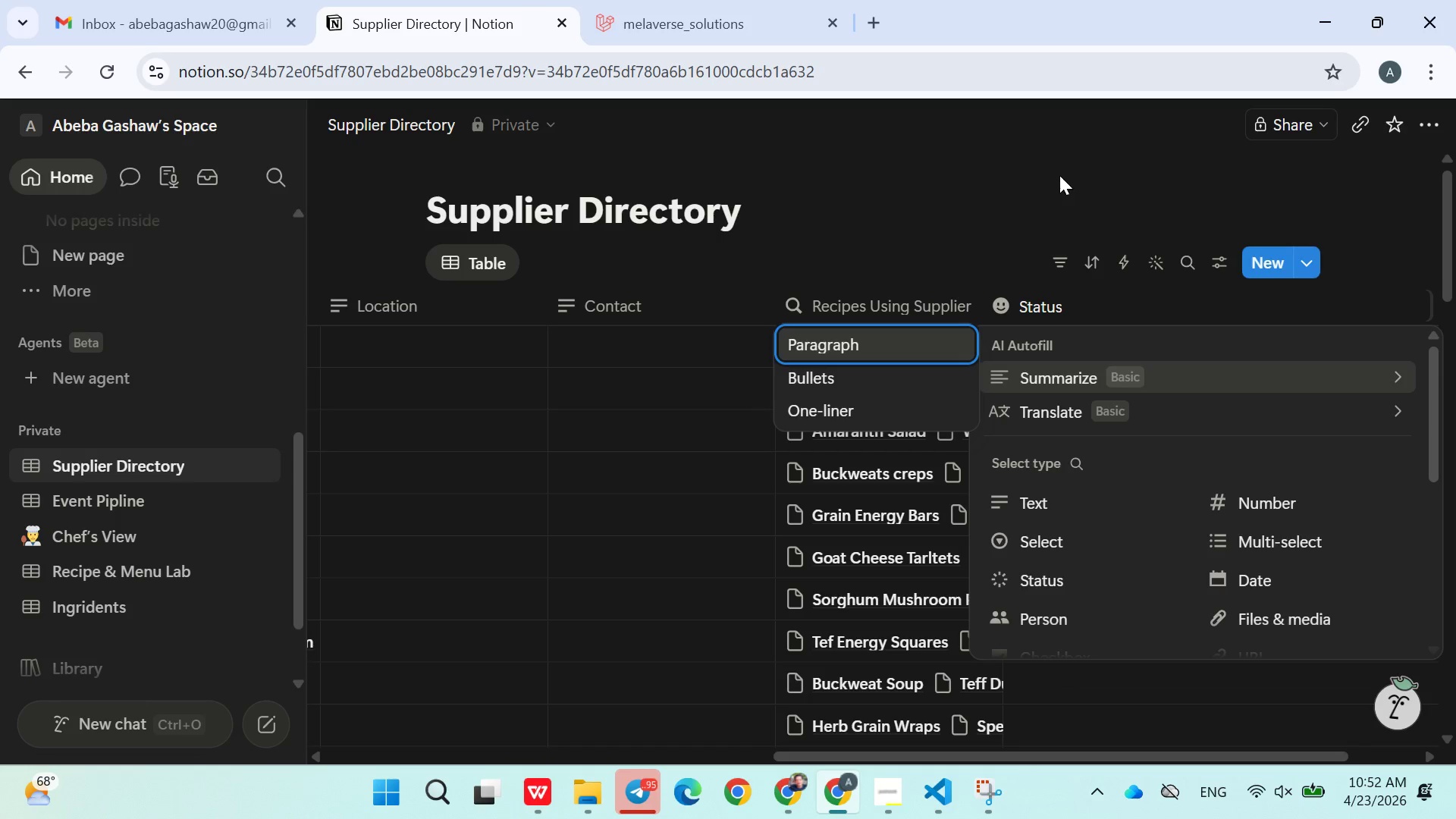 
wait(6.38)
 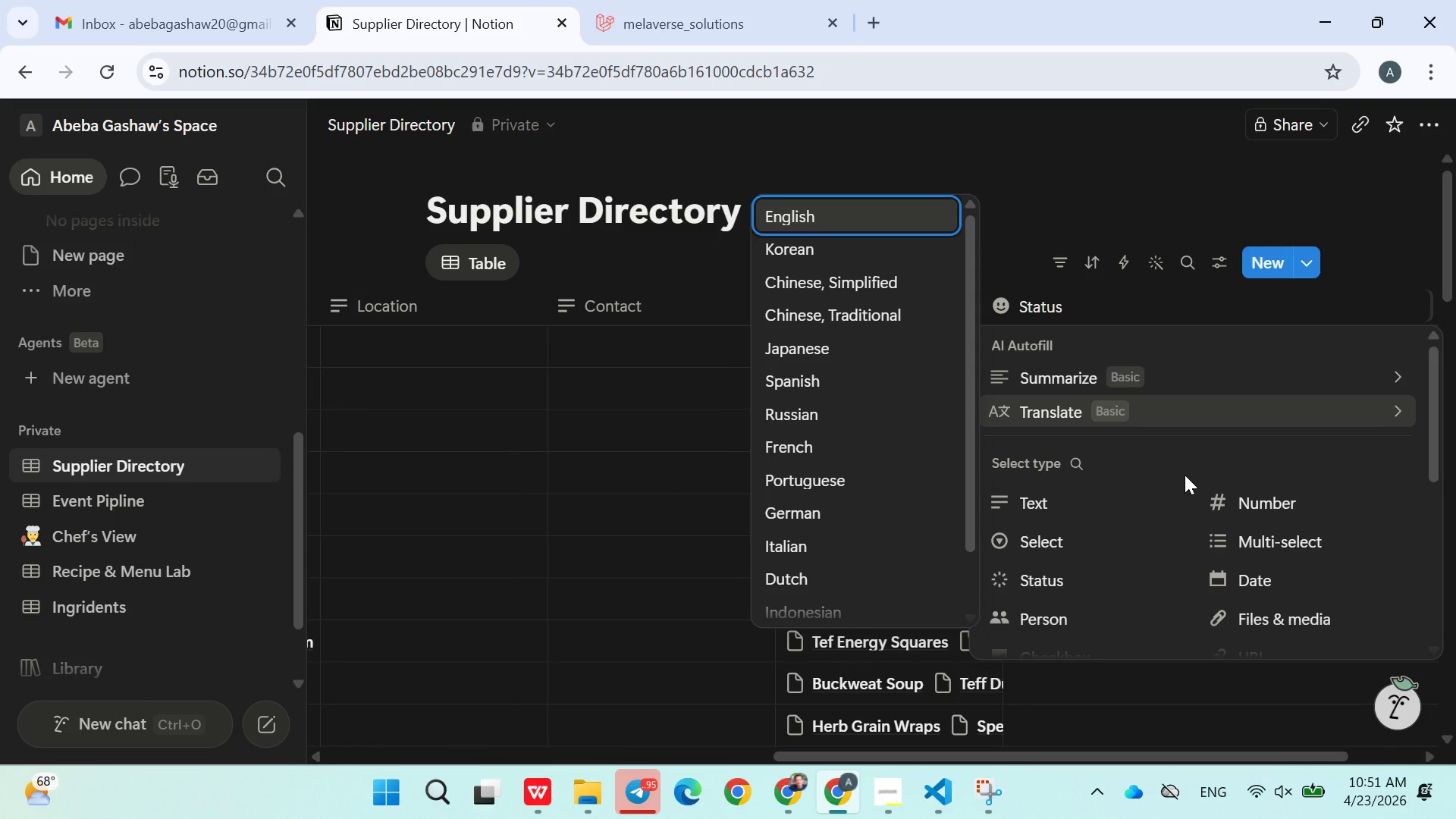 
left_click([1074, 518])
 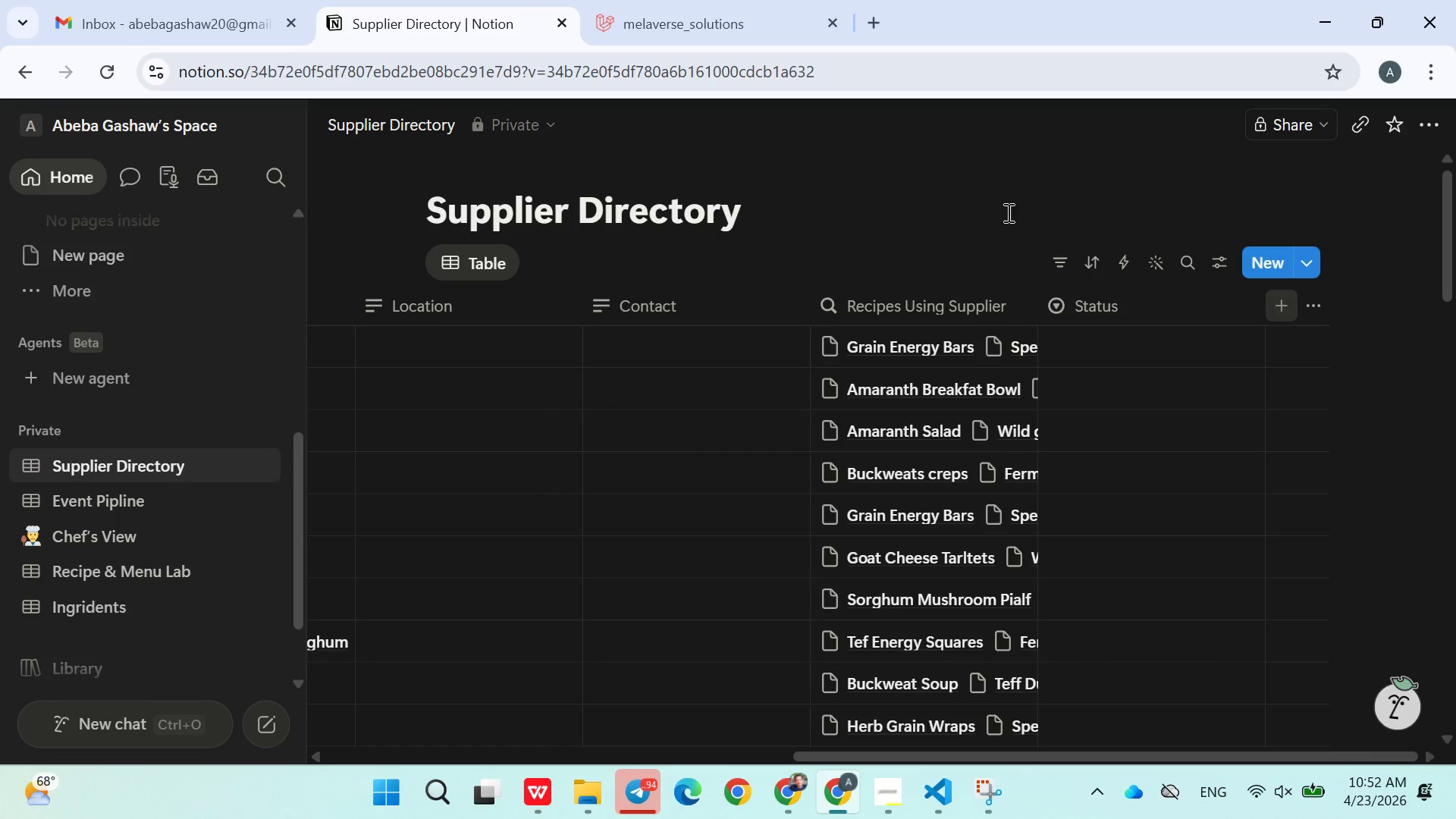 
left_click([997, 209])
 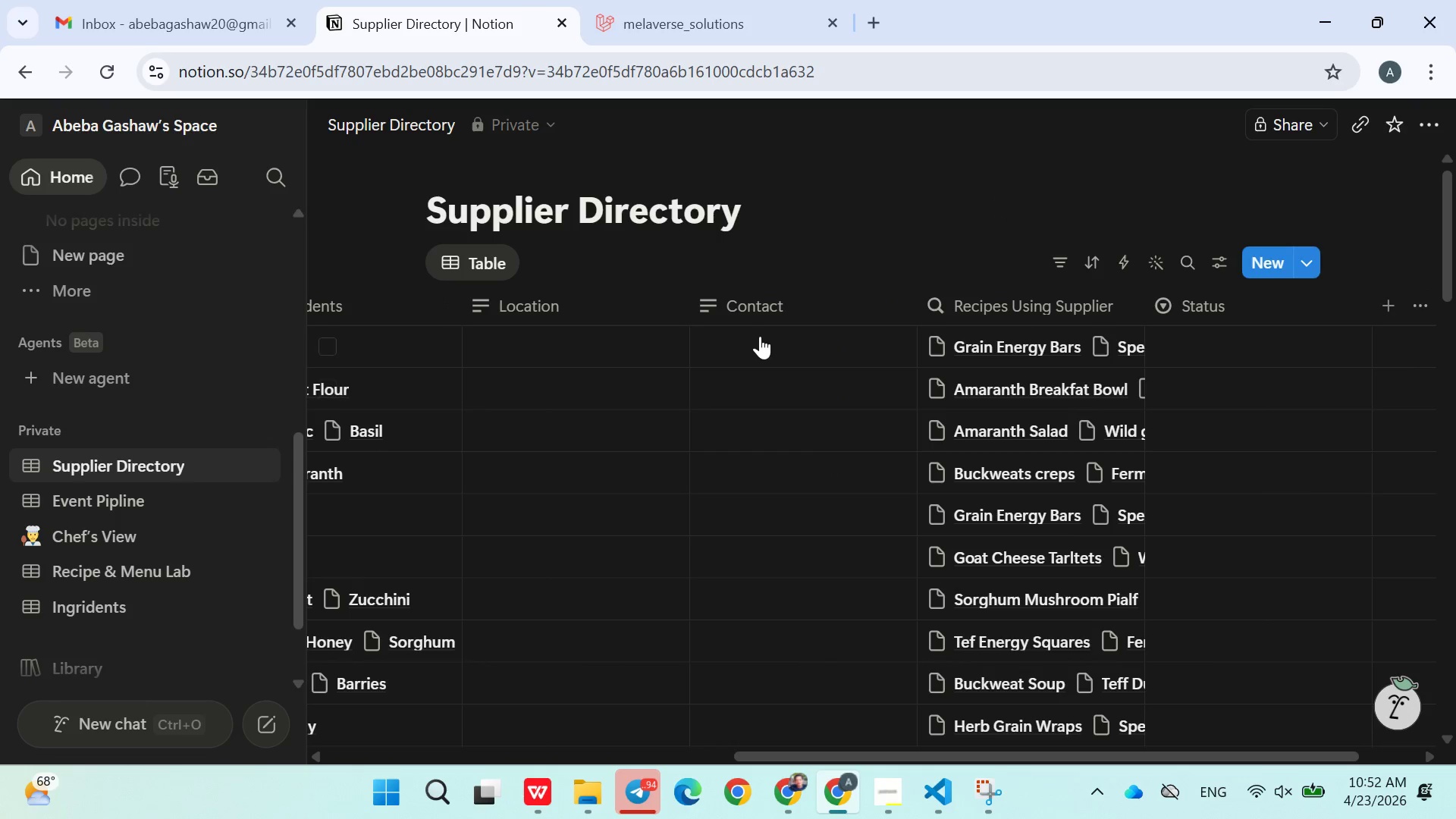 
left_click([570, 347])
 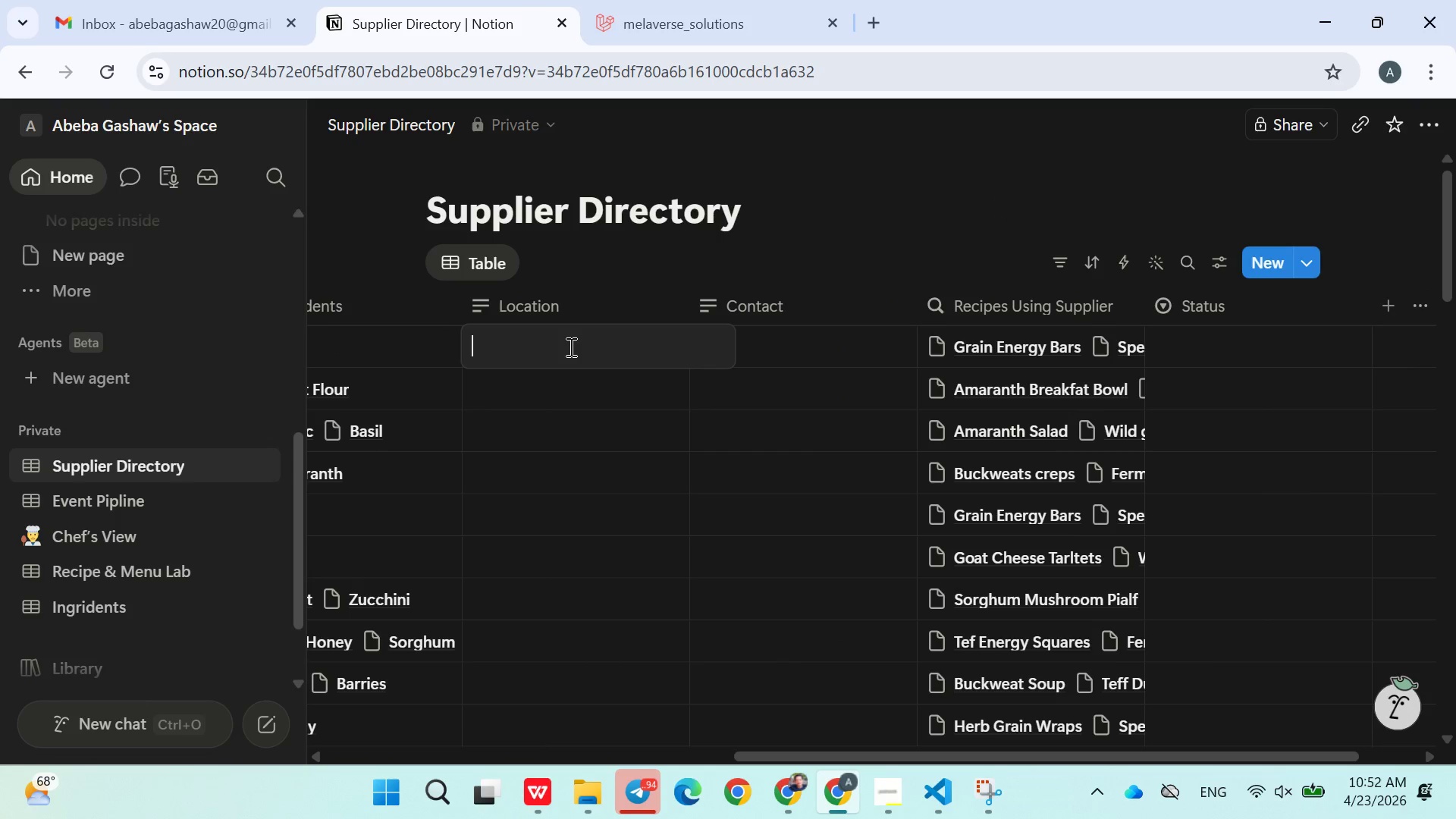 
type(Add)
 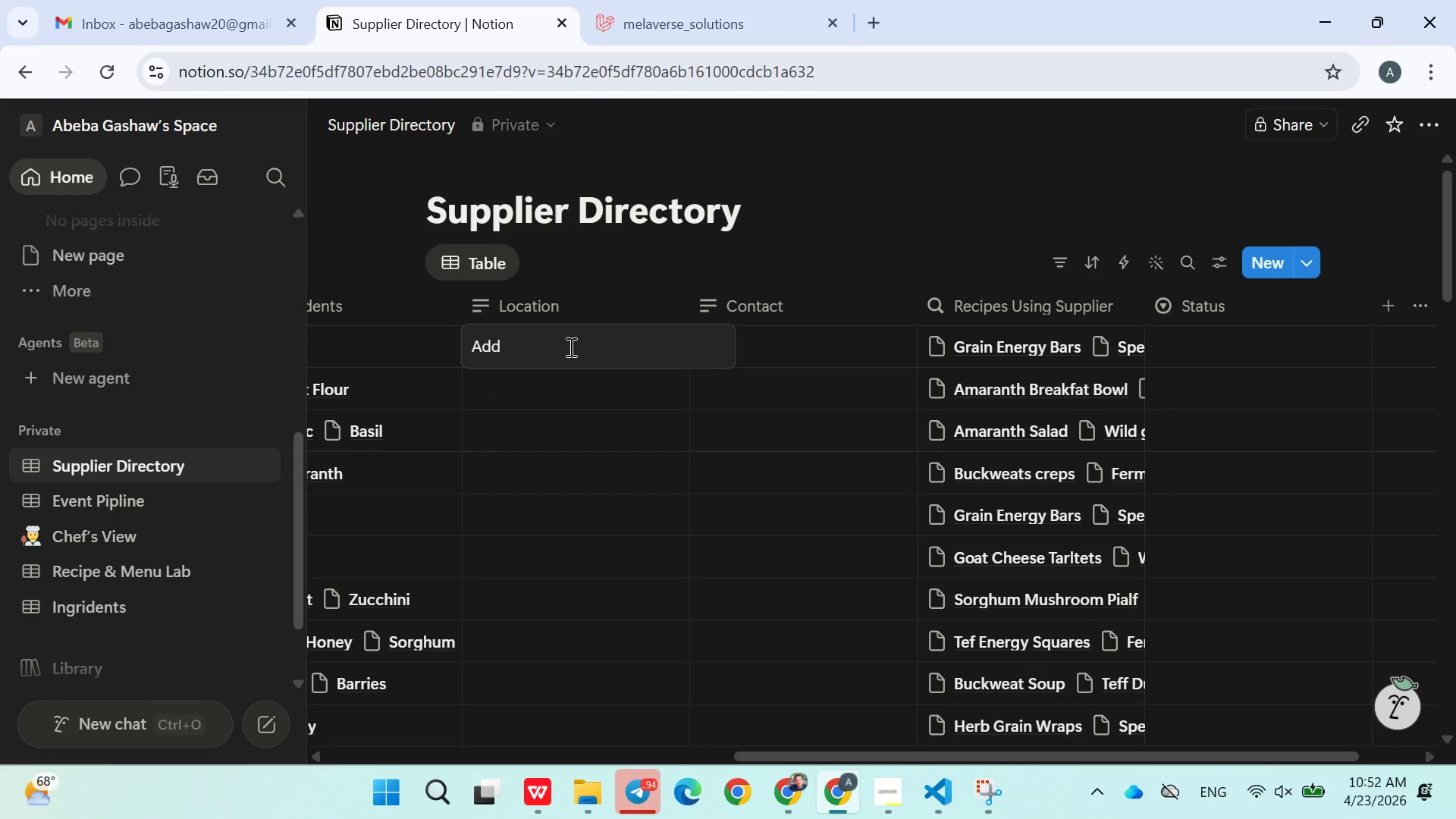 
wait(5.22)
 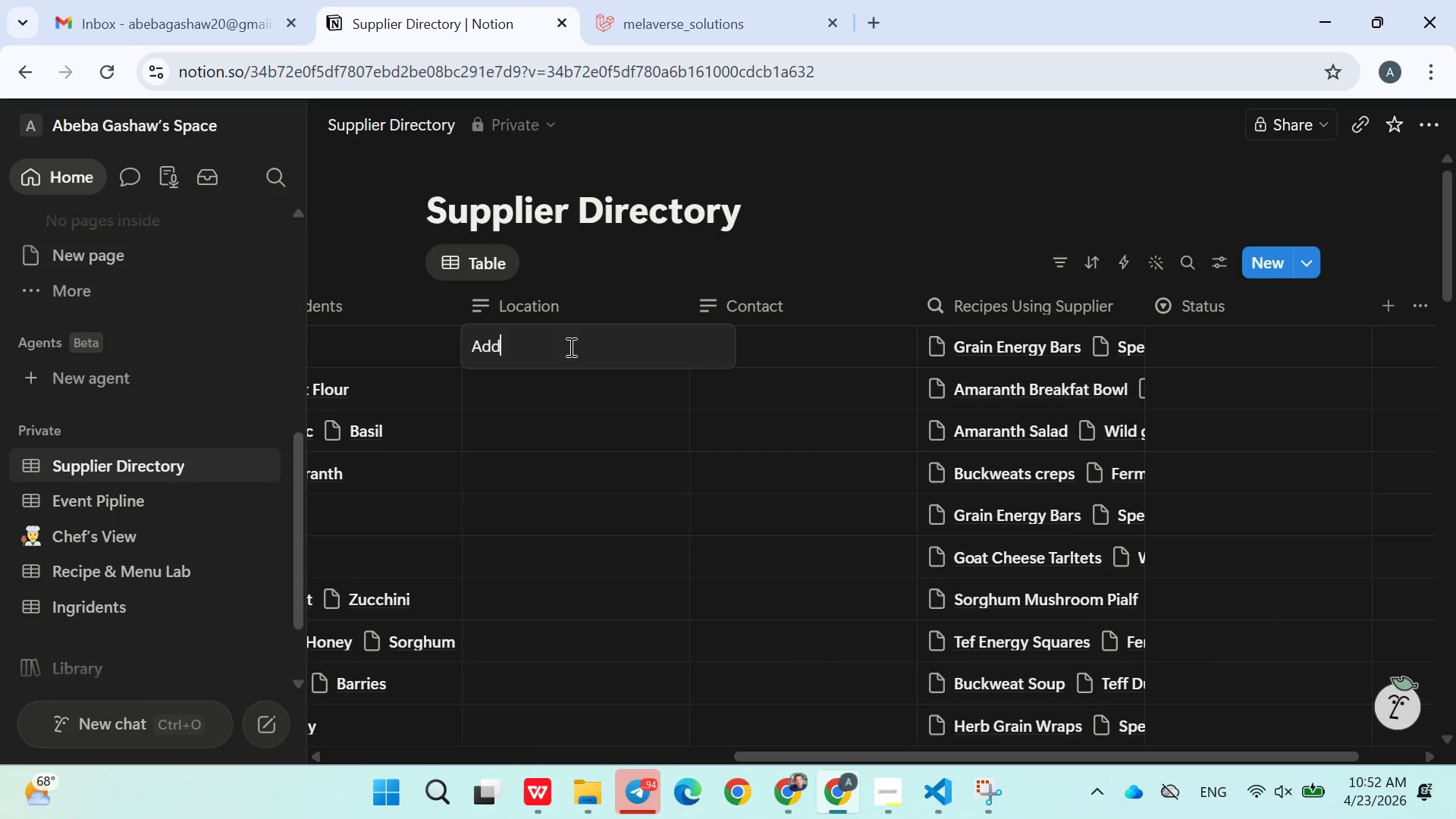 
key(I)
 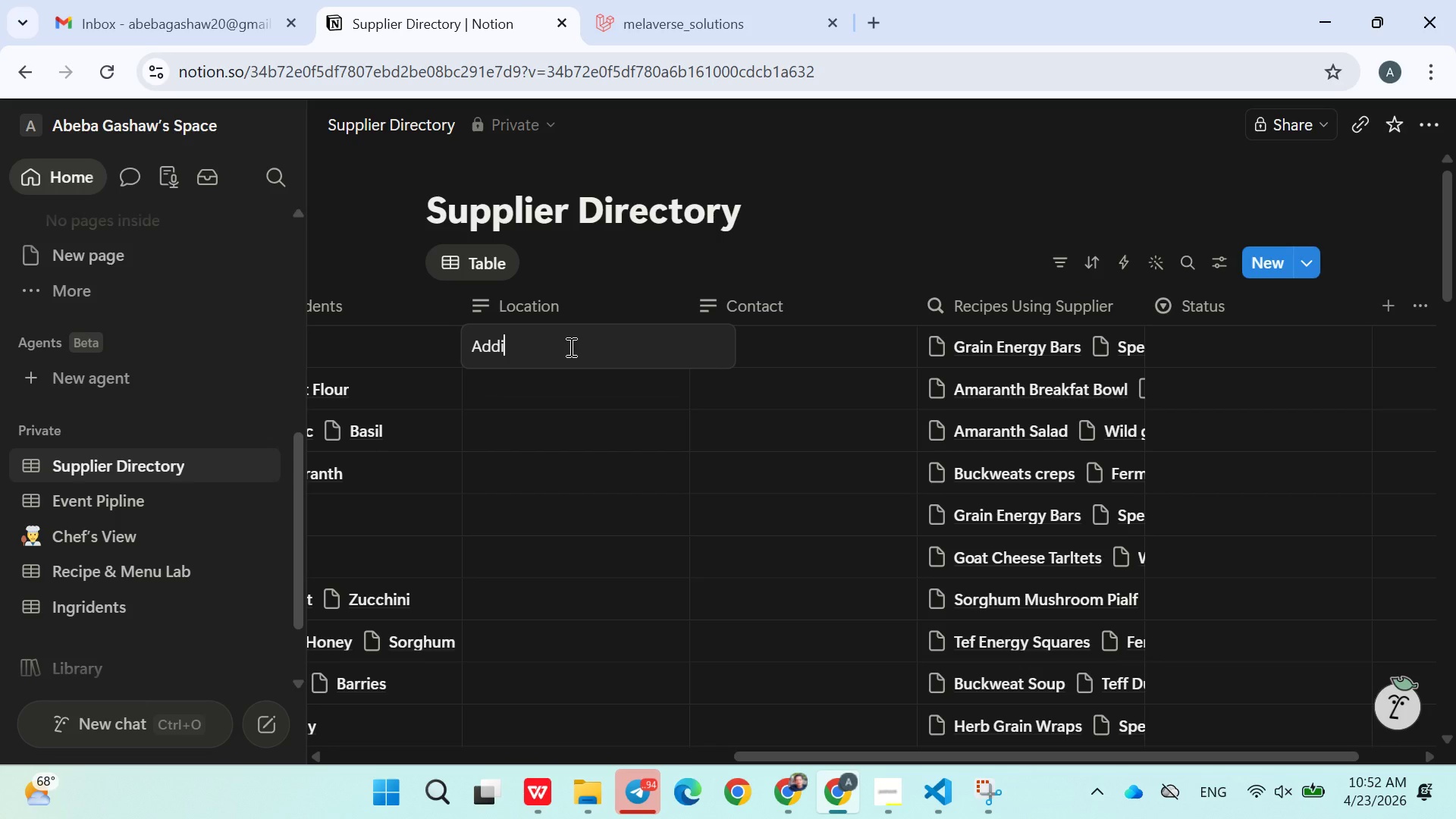 
left_click([570, 347])
 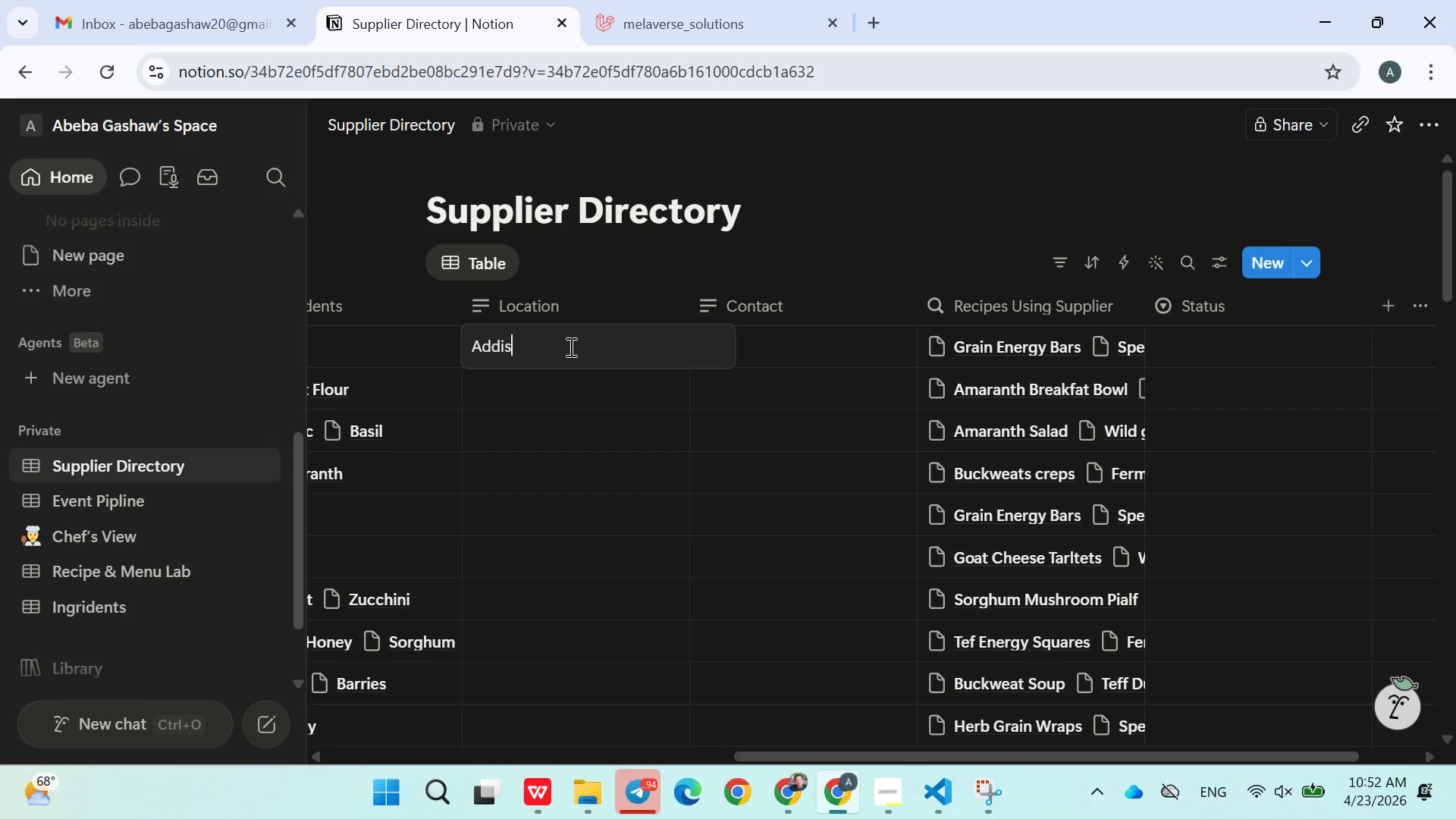 
type(s Abeba)
 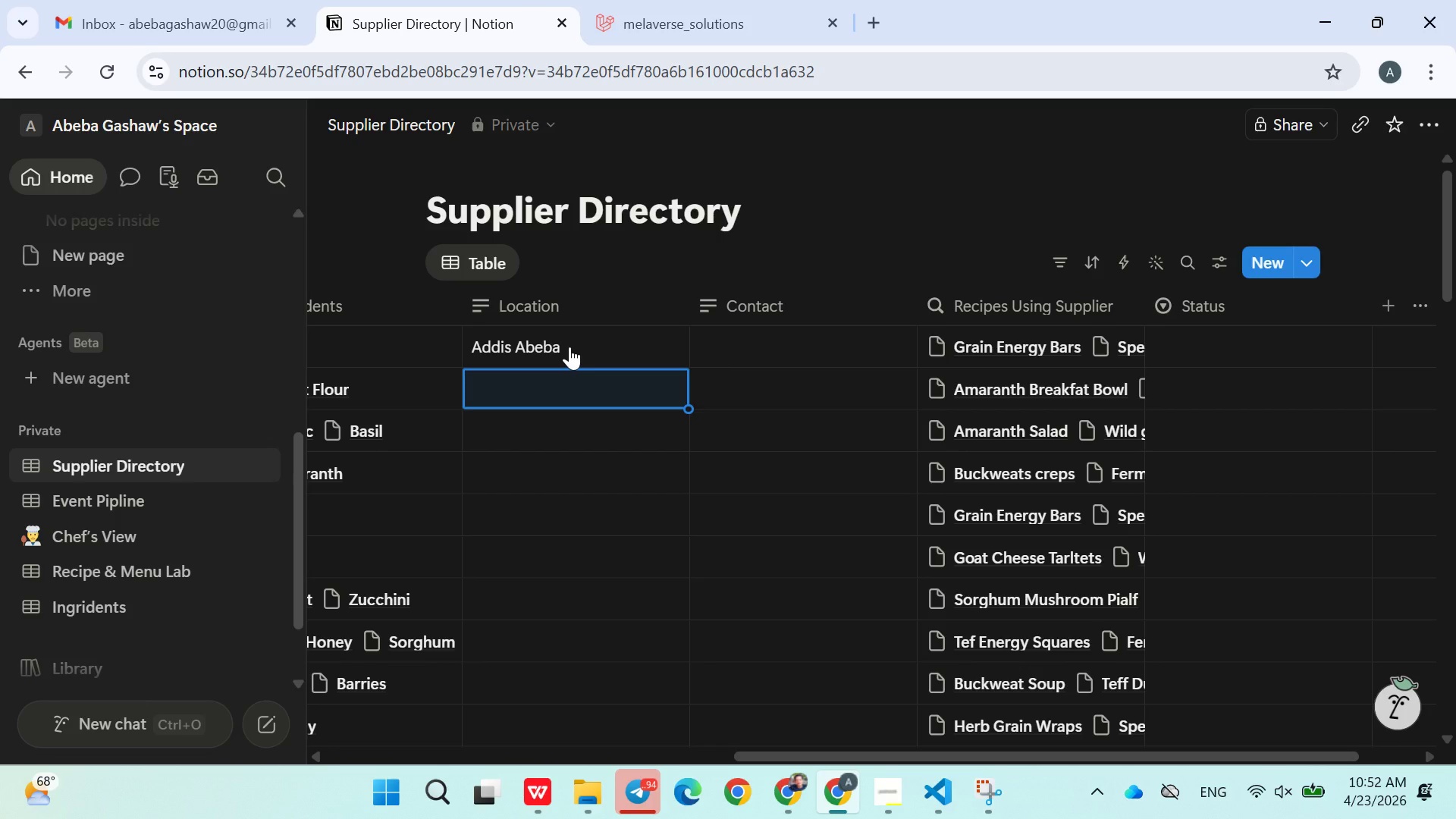 
 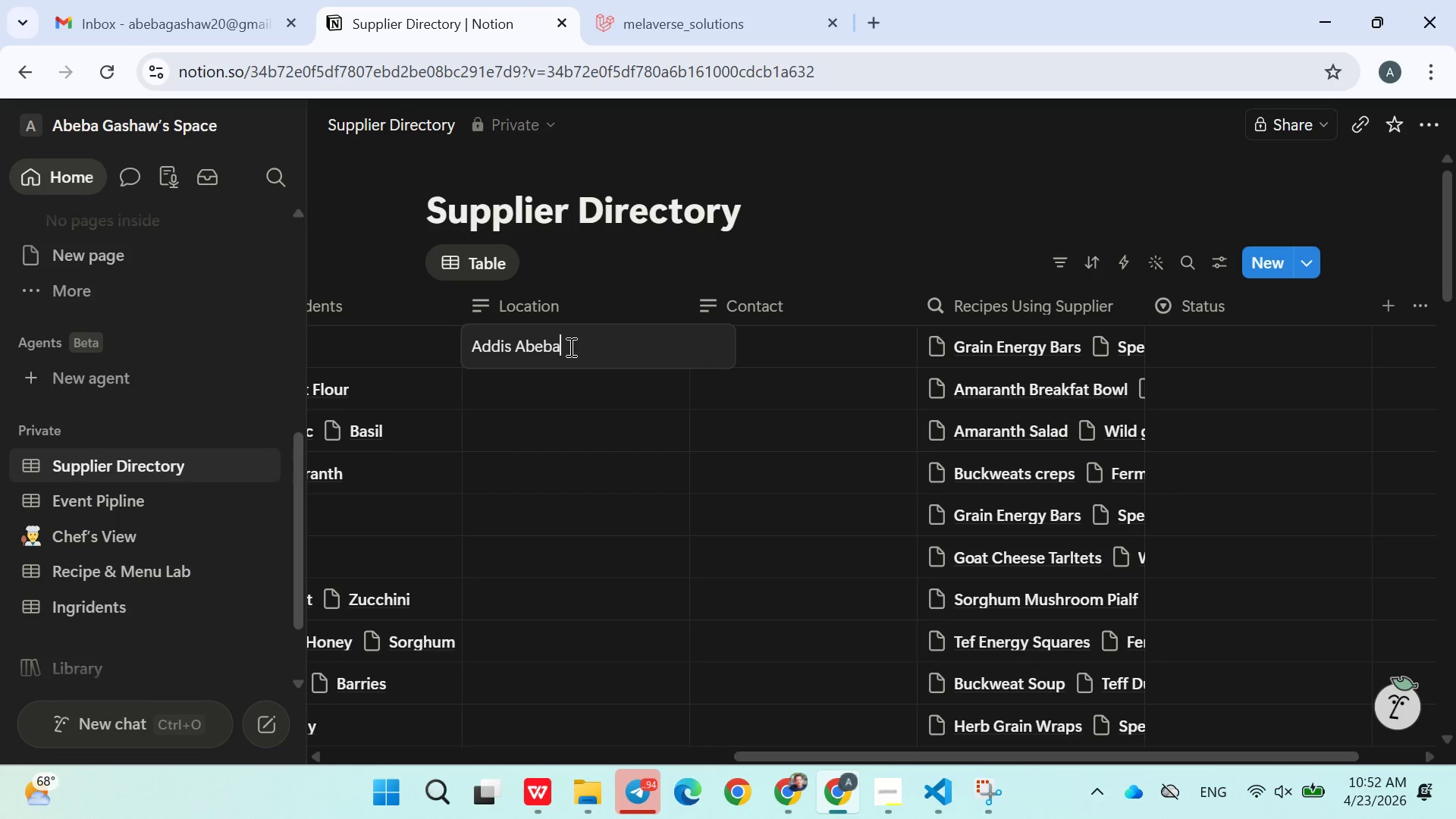 
key(Enter)
 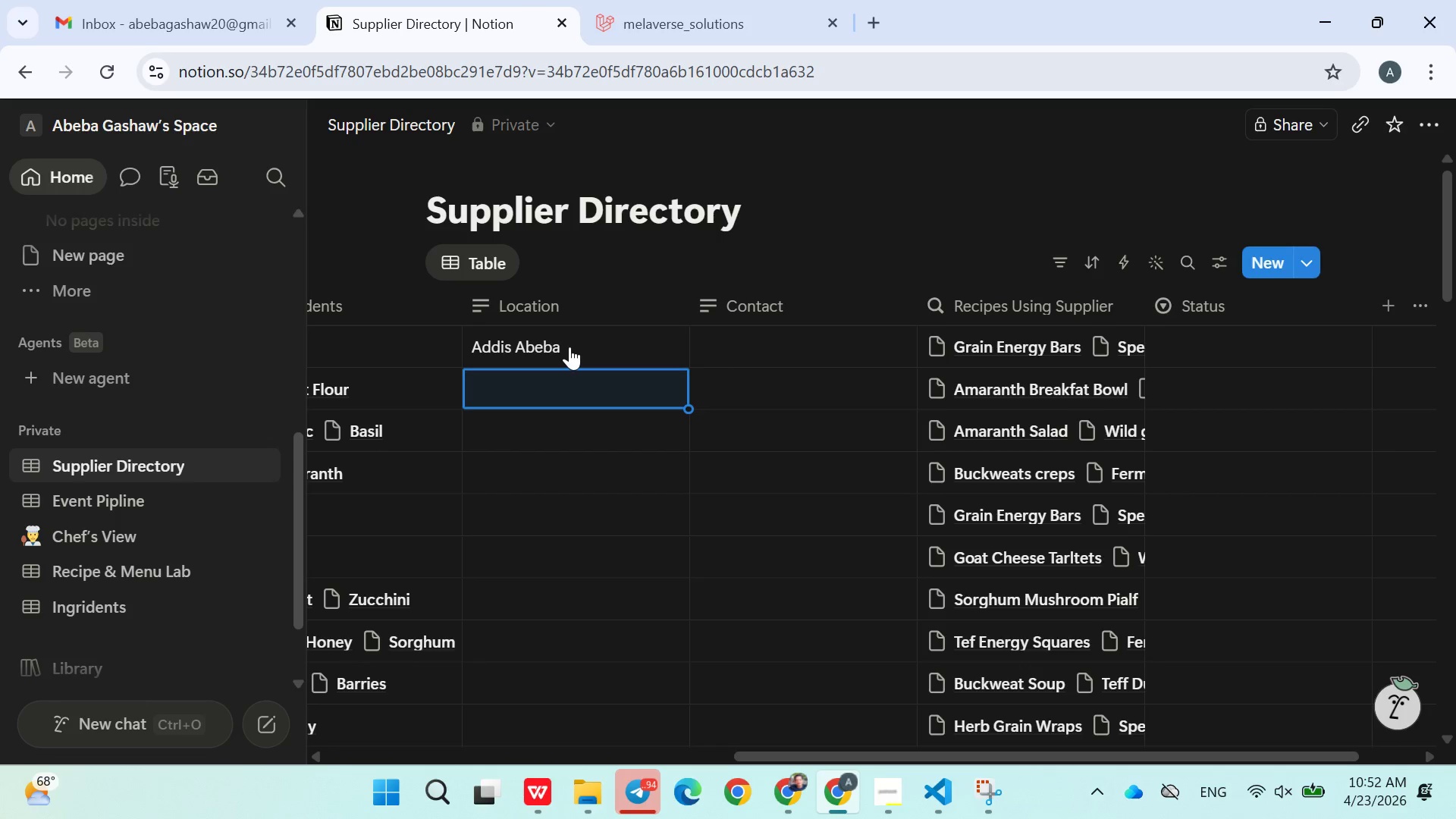 
hold_key(key=ShiftLeft, duration=0.42)
 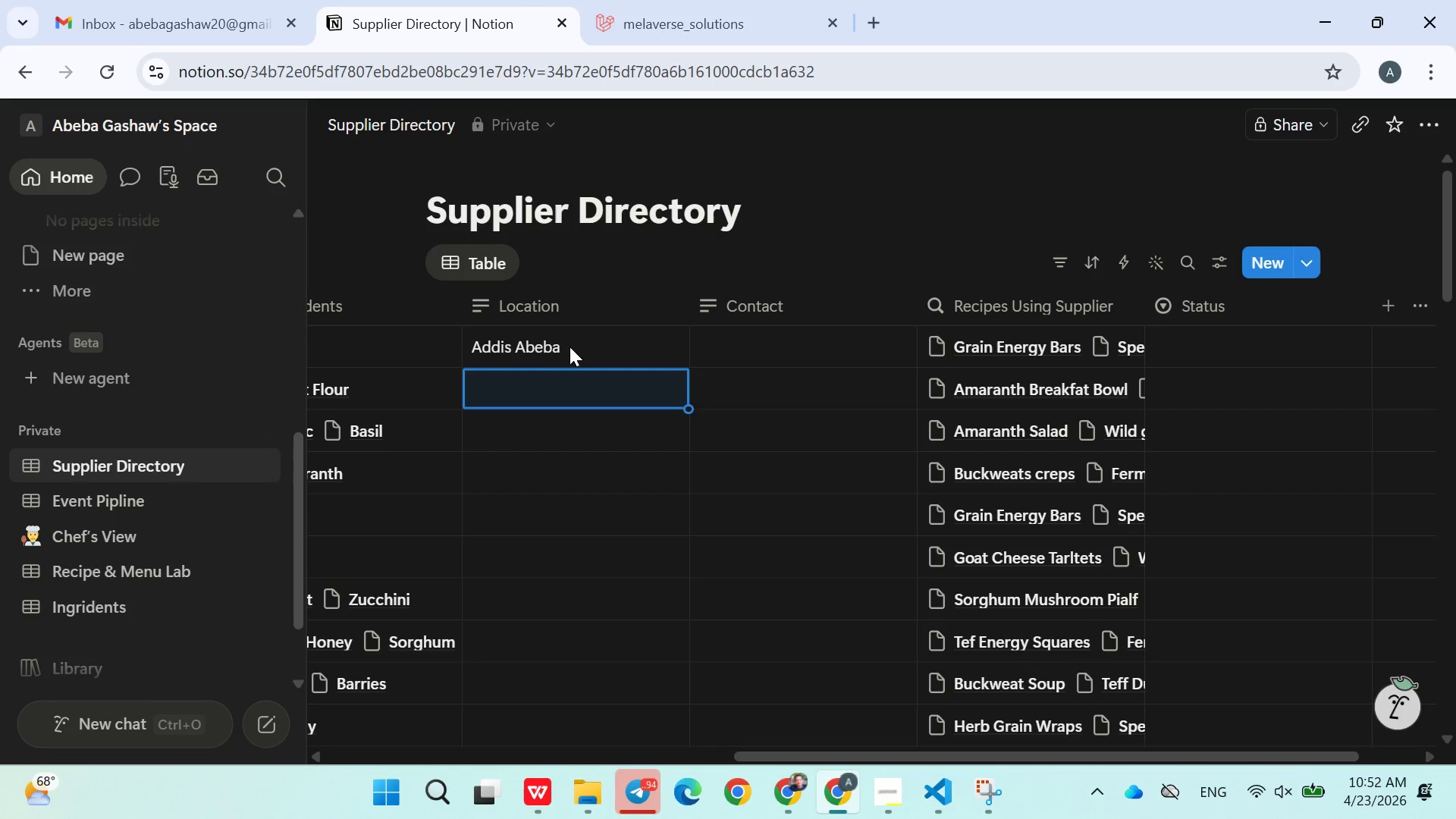 
type(kombolcha Adama )
 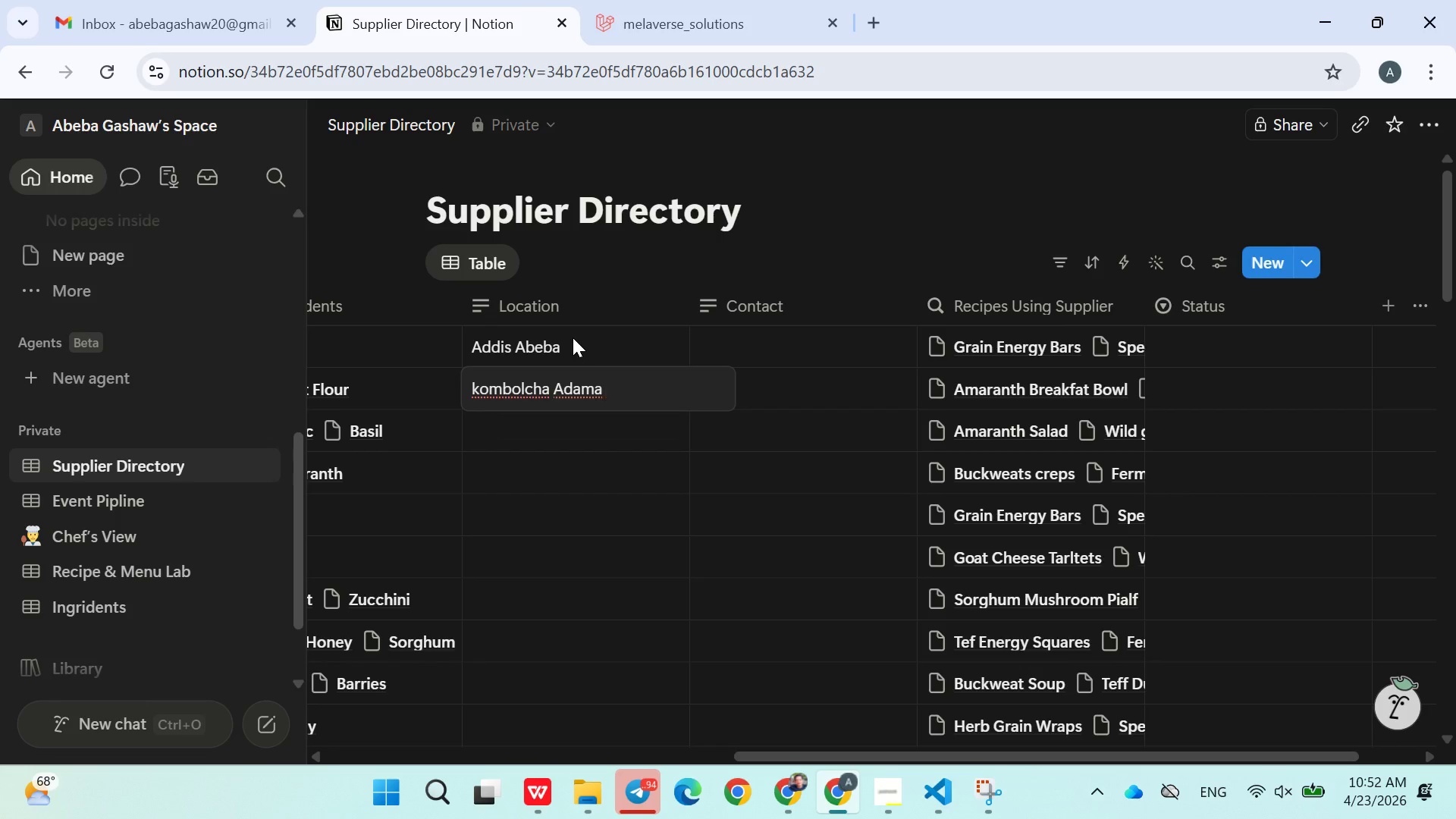 
key(Shift+Enter)
 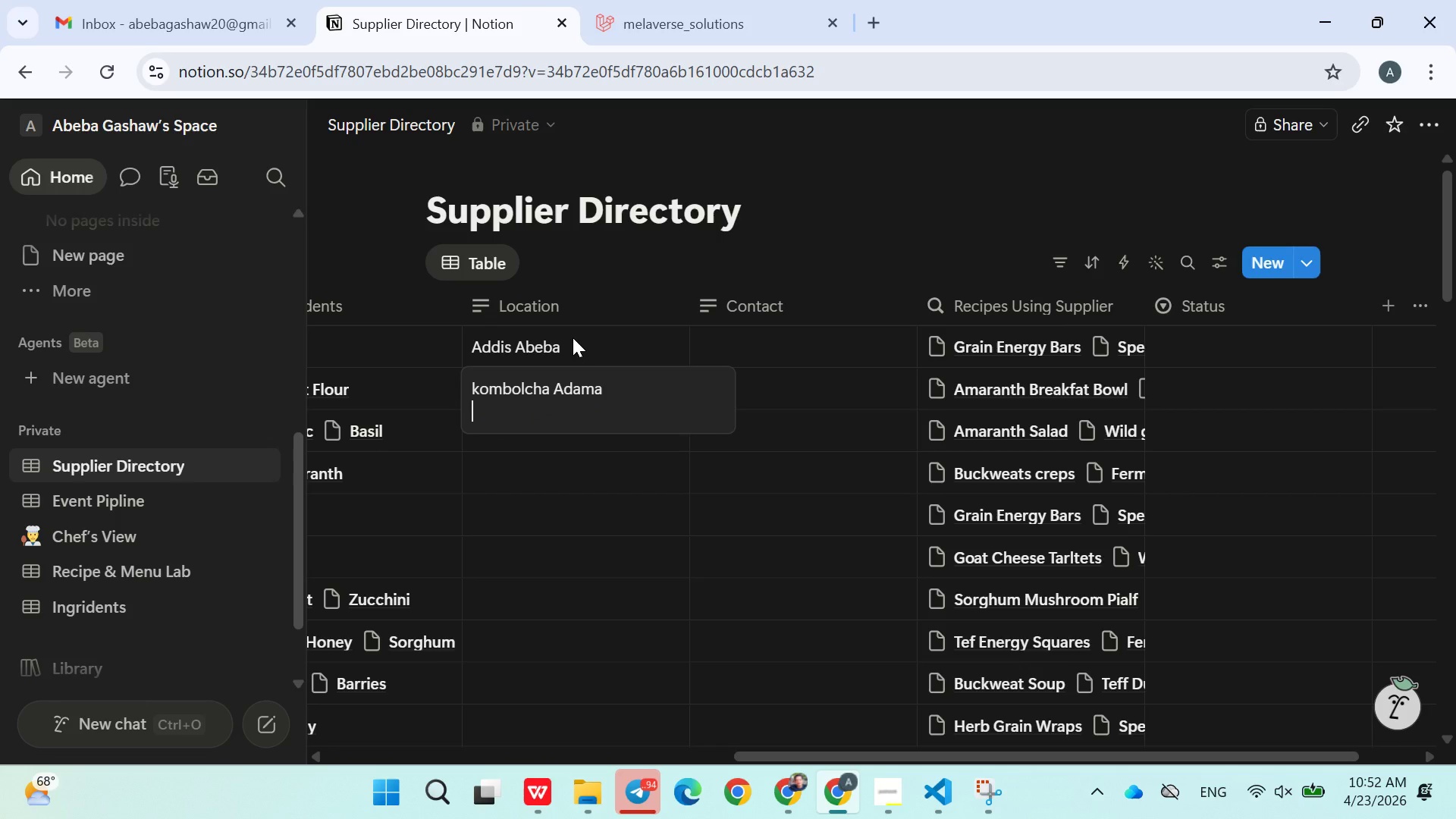 
hold_key(key=ShiftLeft, duration=0.38)
 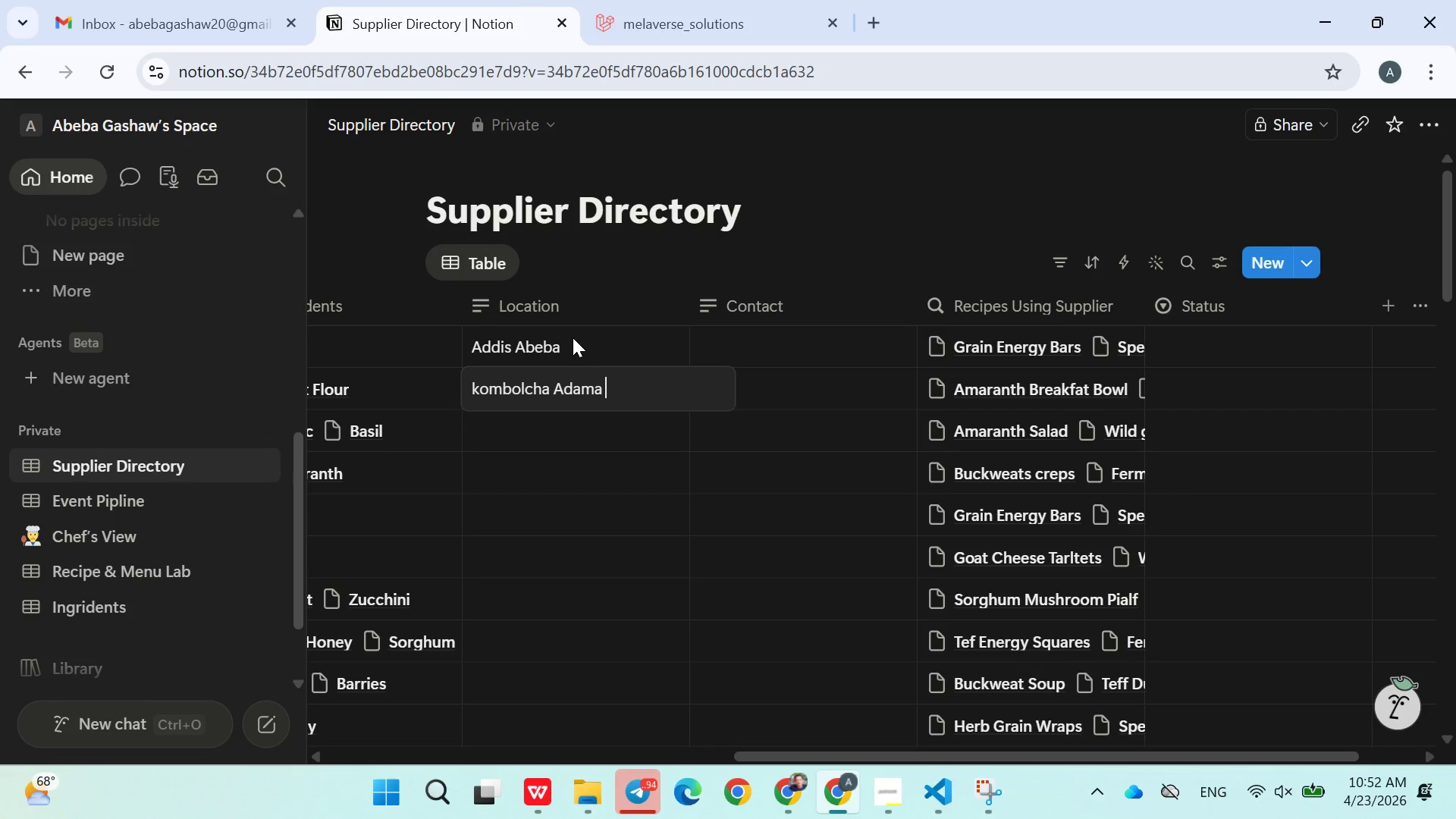 
key(Backspace)
 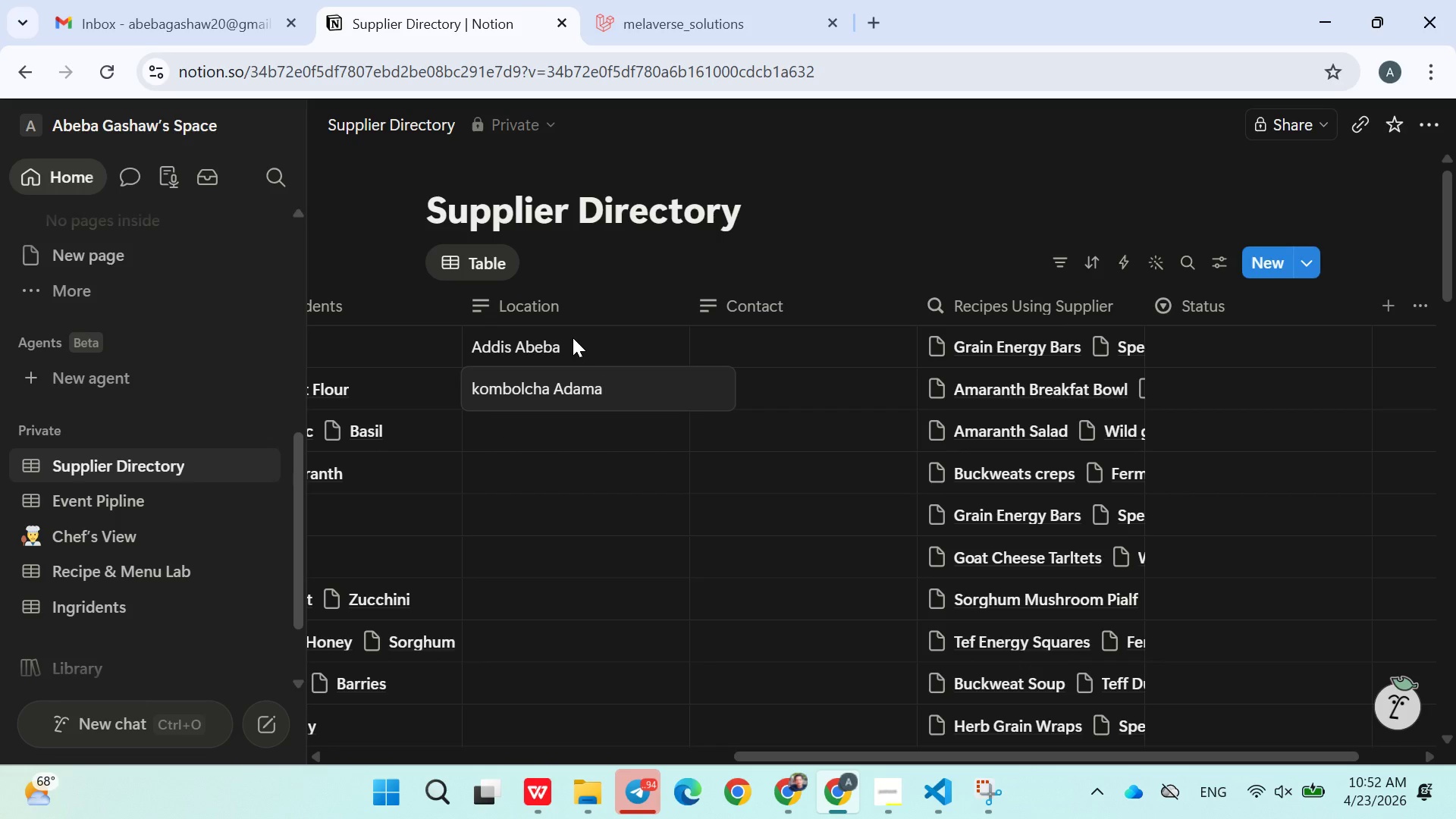 
key(Enter)
 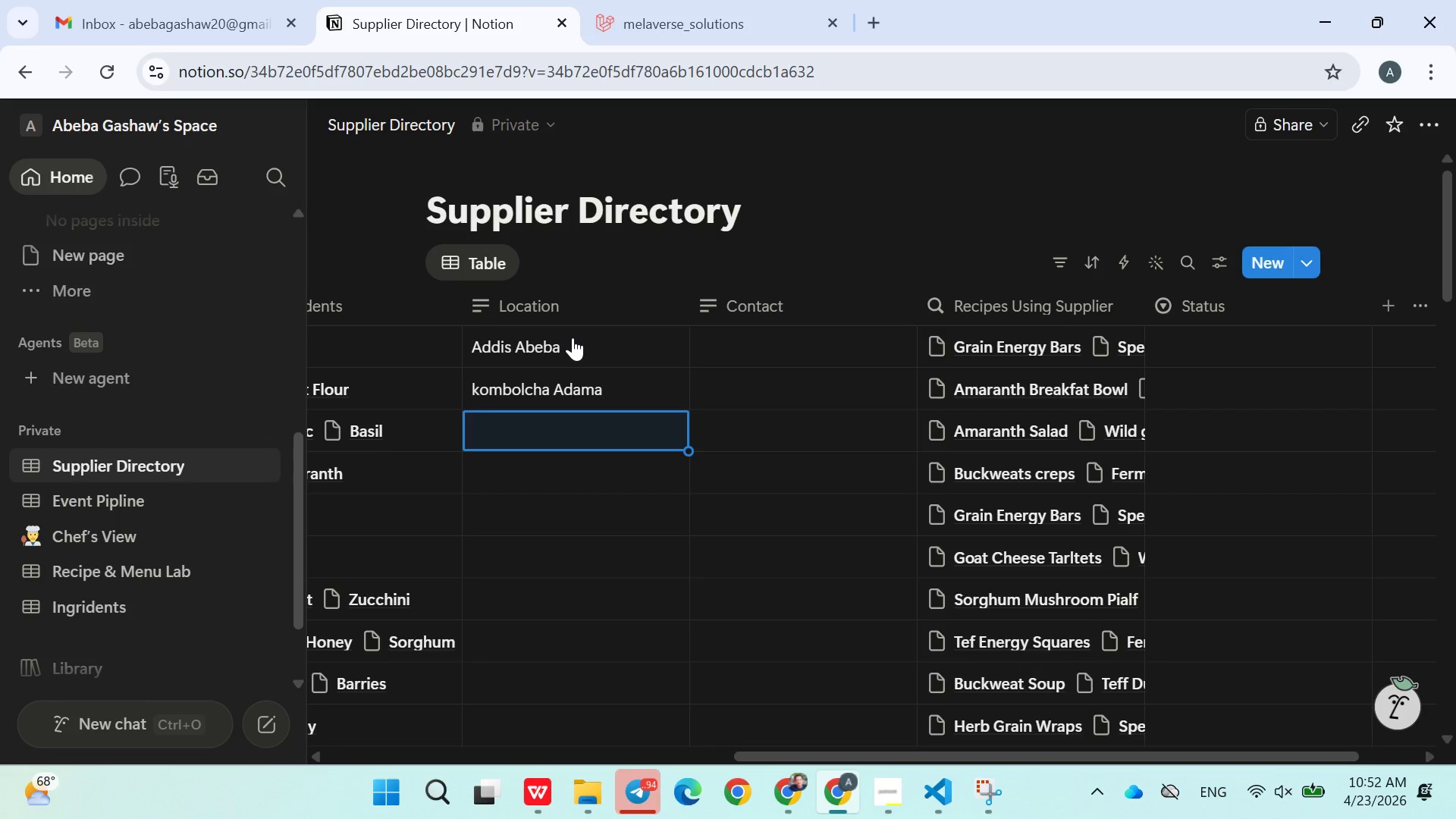 
type(Dessie)
 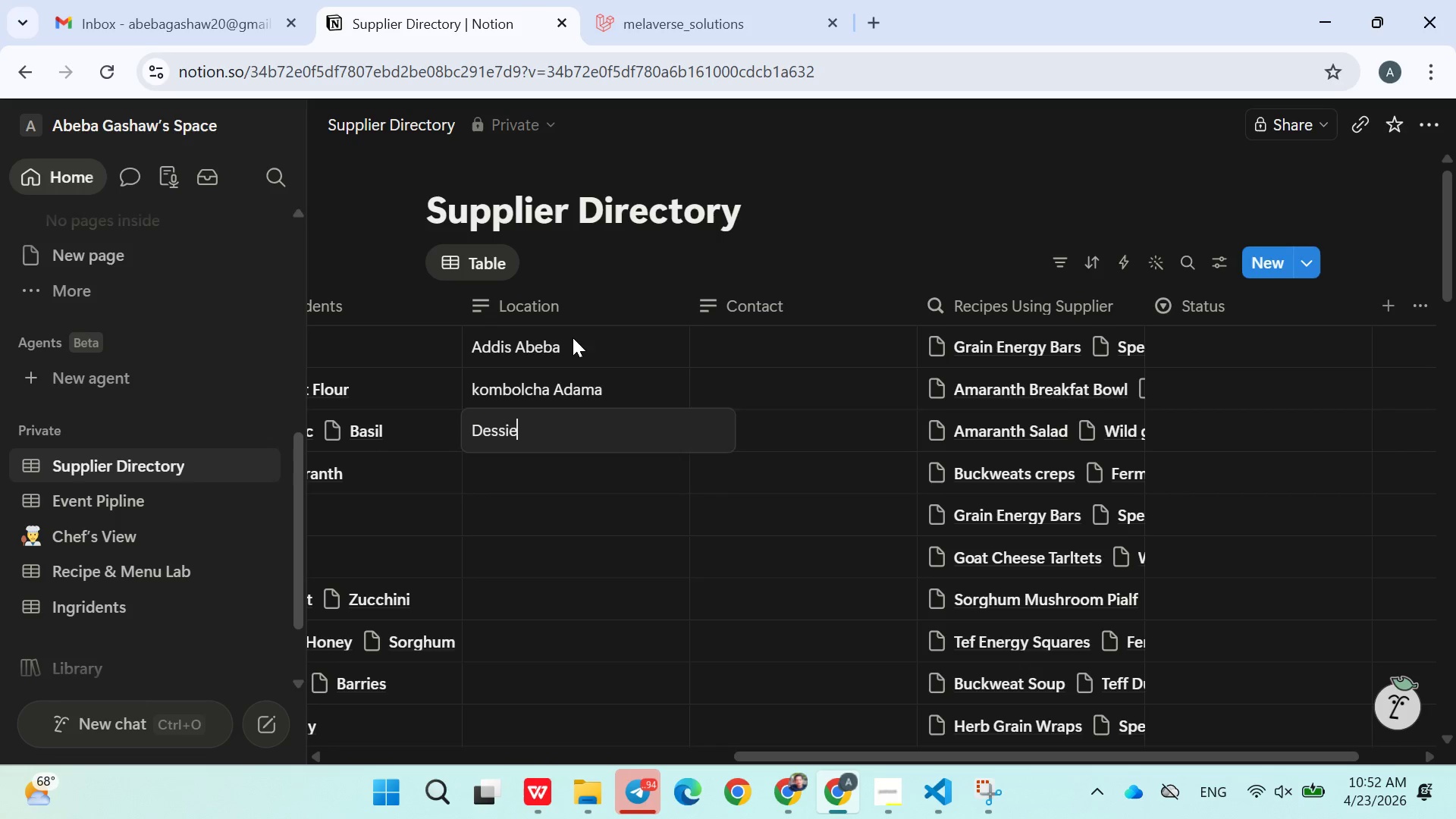 
key(Enter)
 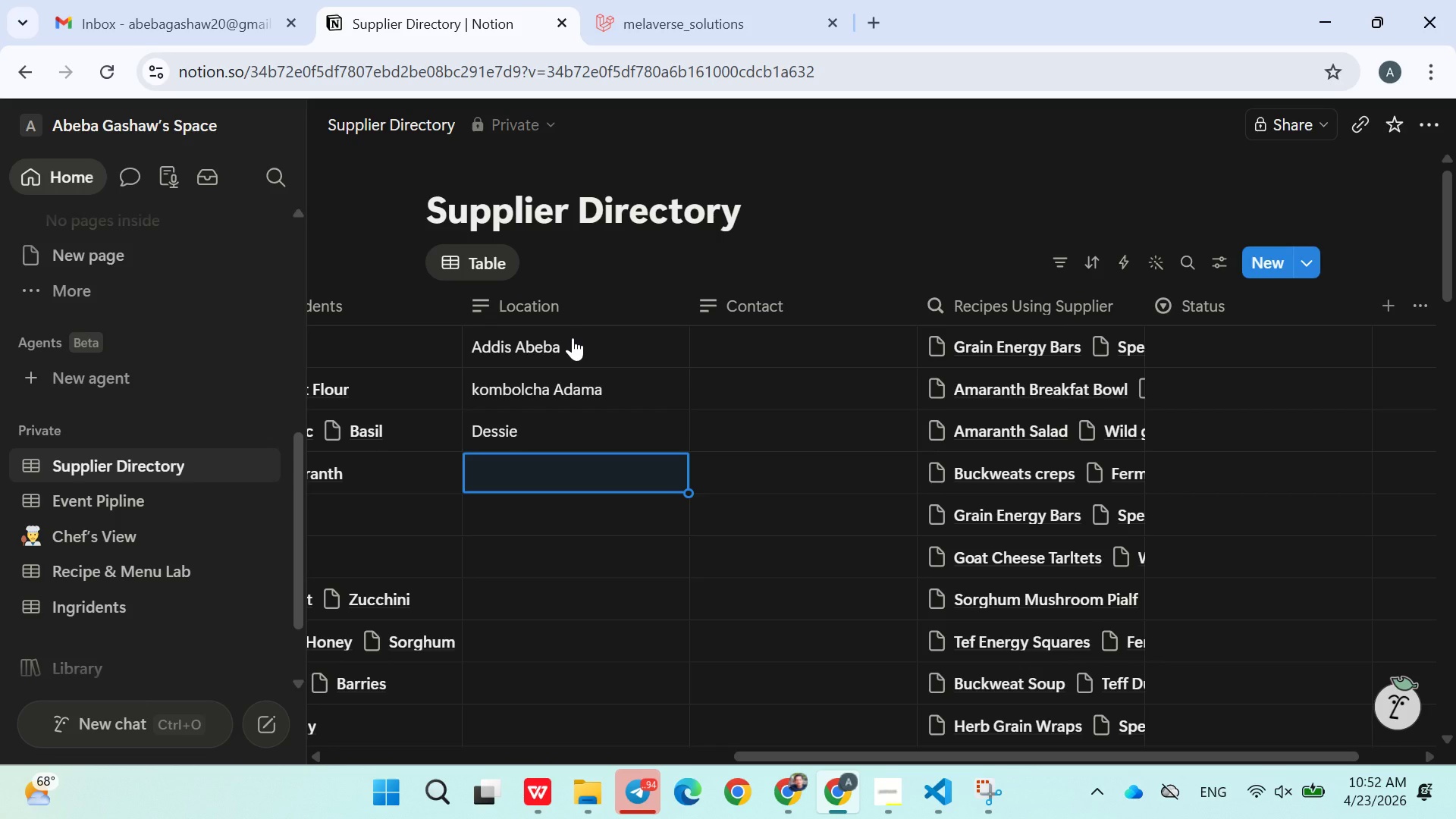 
type(Mekele)
key(Backspace)
type(le)
 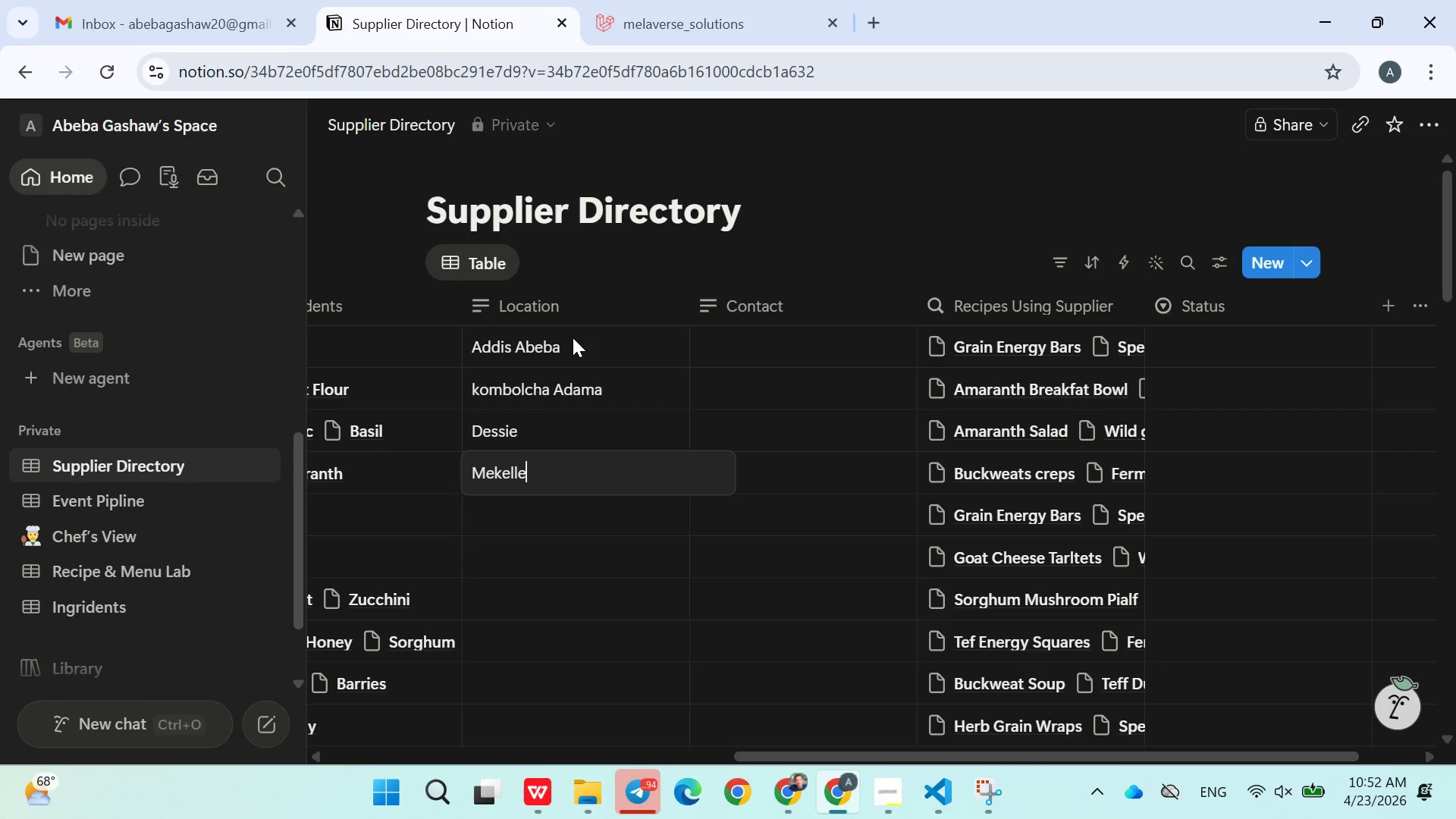 
key(Enter)
 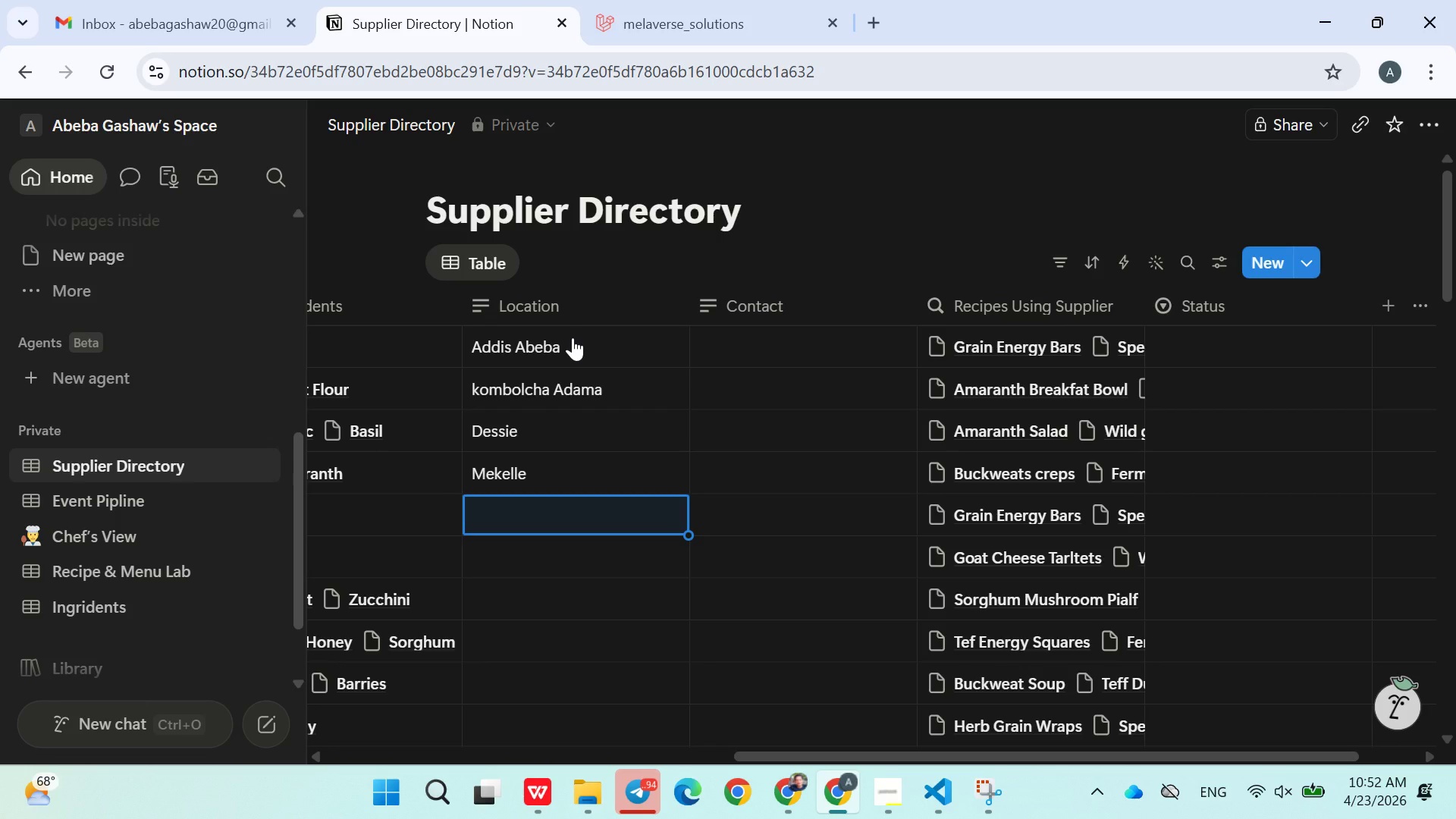 
type(N)
key(Backspace)
type(Mekk)
key(Backspace)
type(elle)
 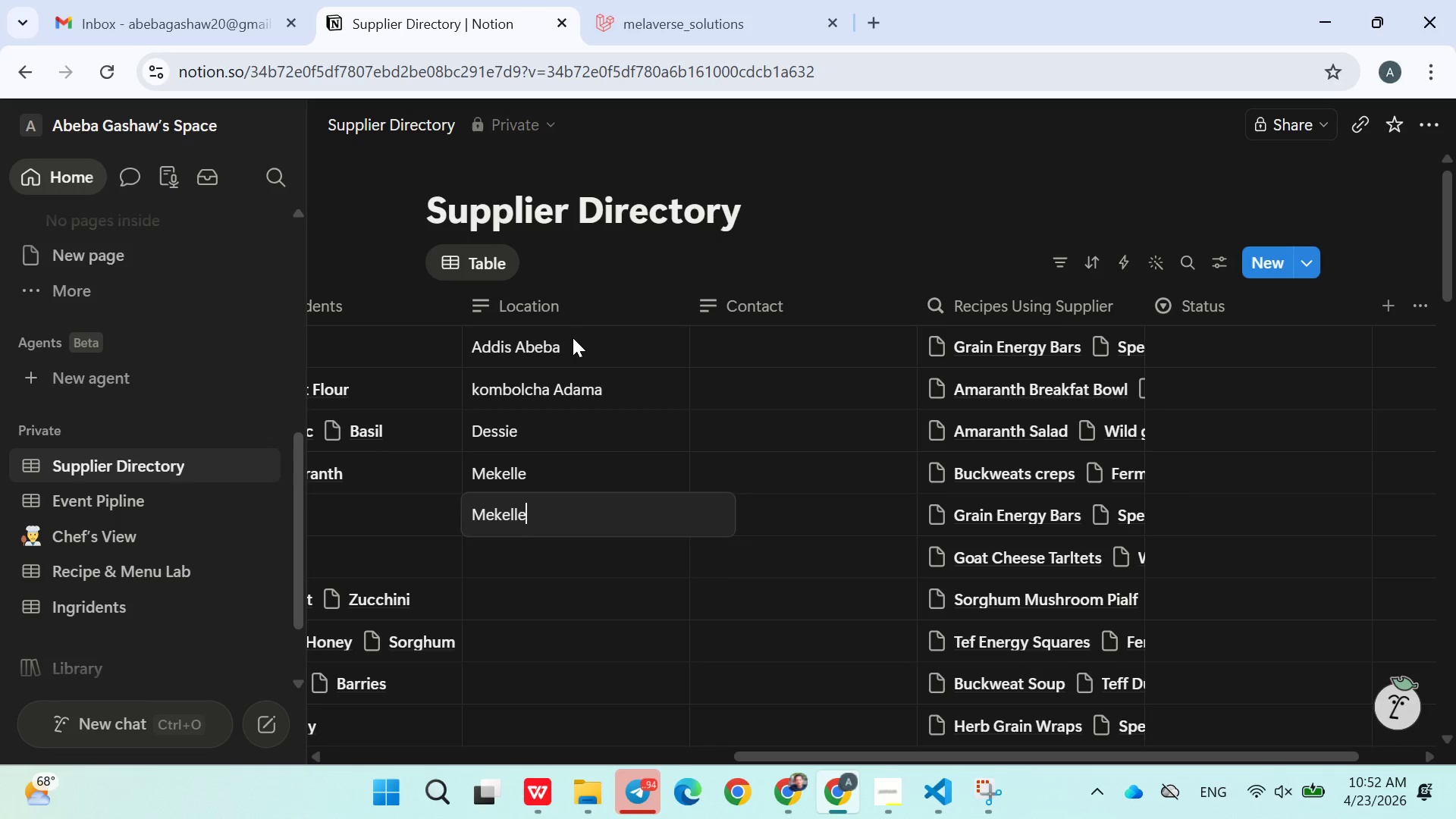 
key(Enter)
 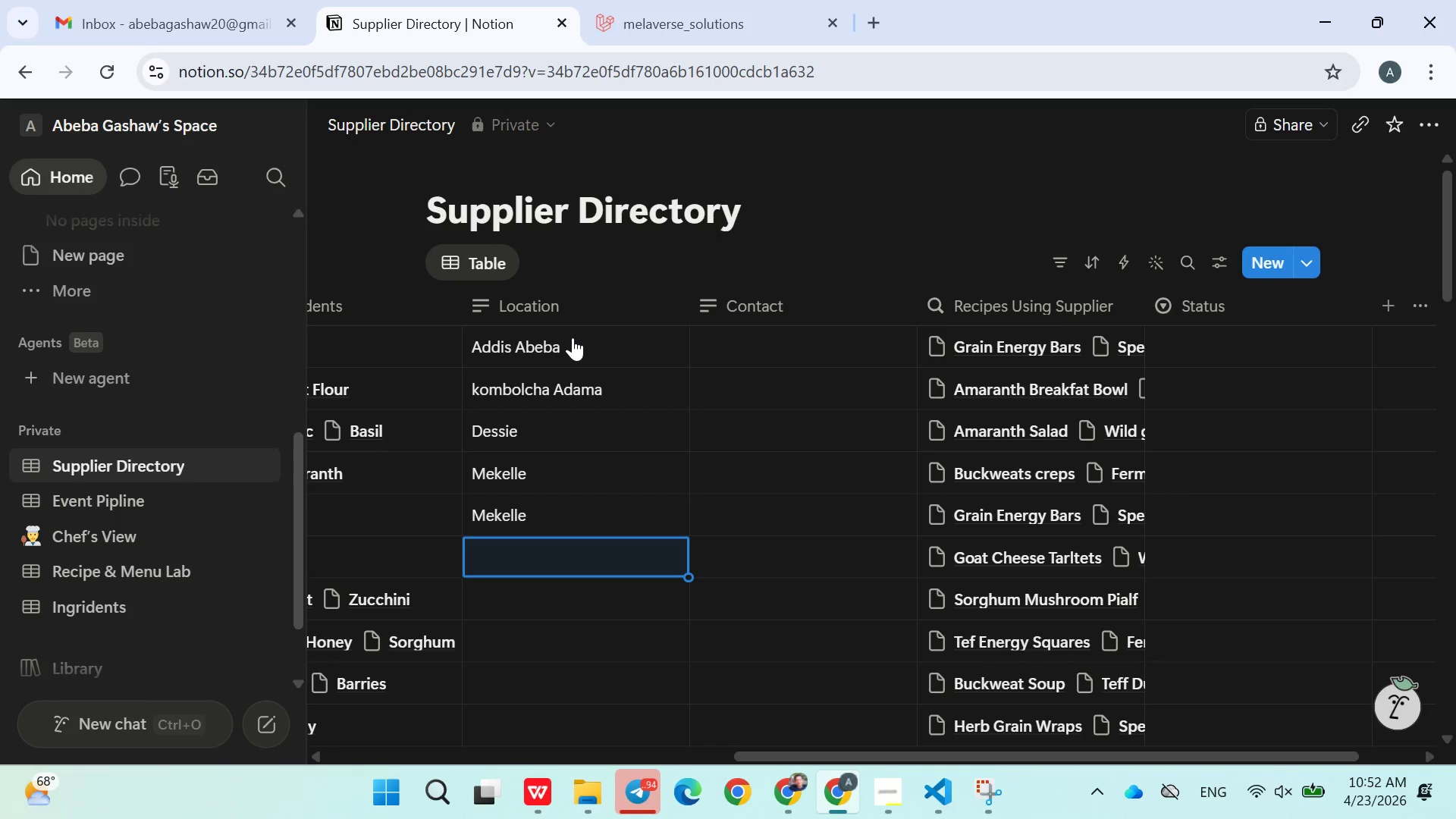 
type(Dessie)
 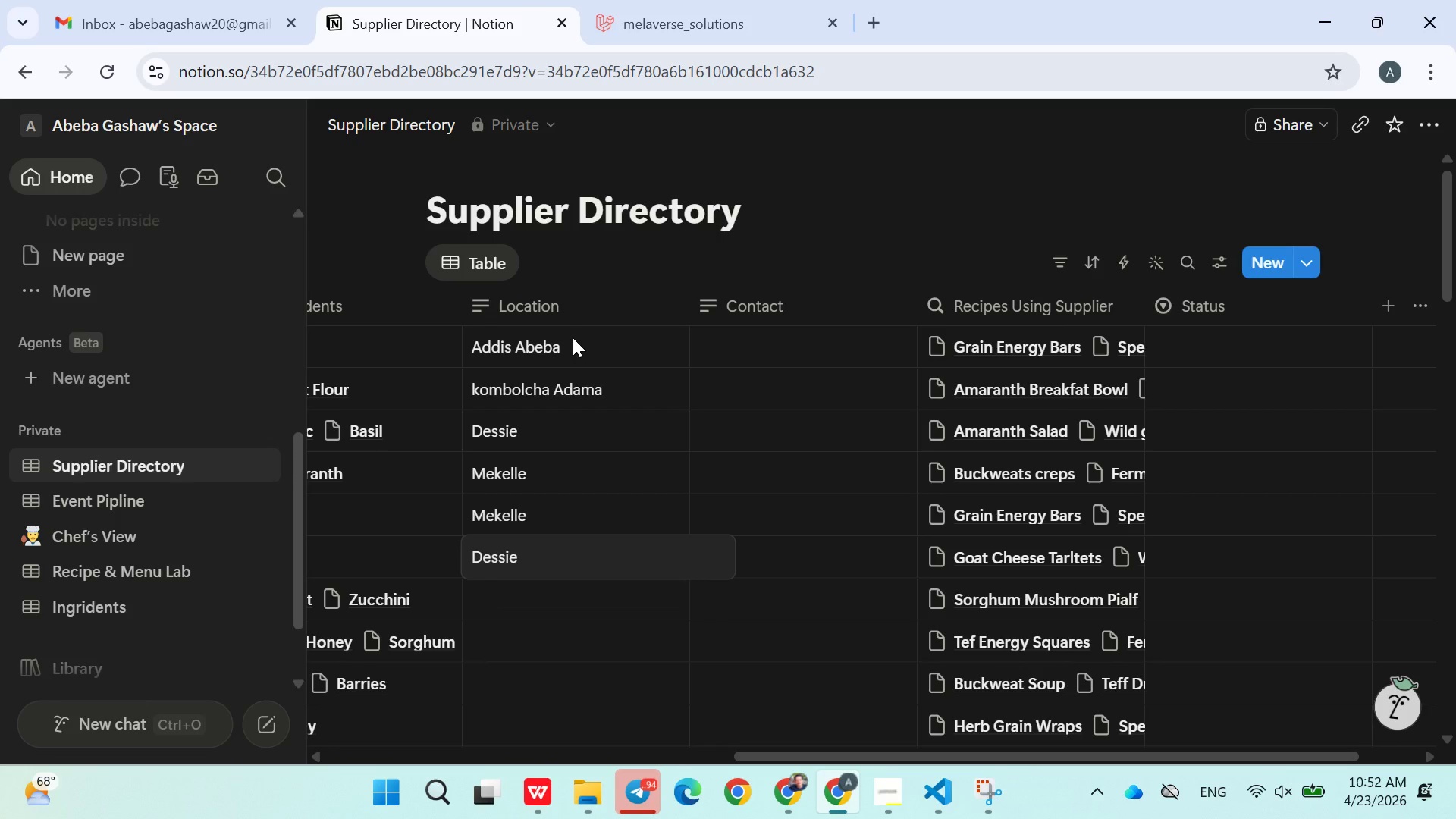 
key(Enter)
 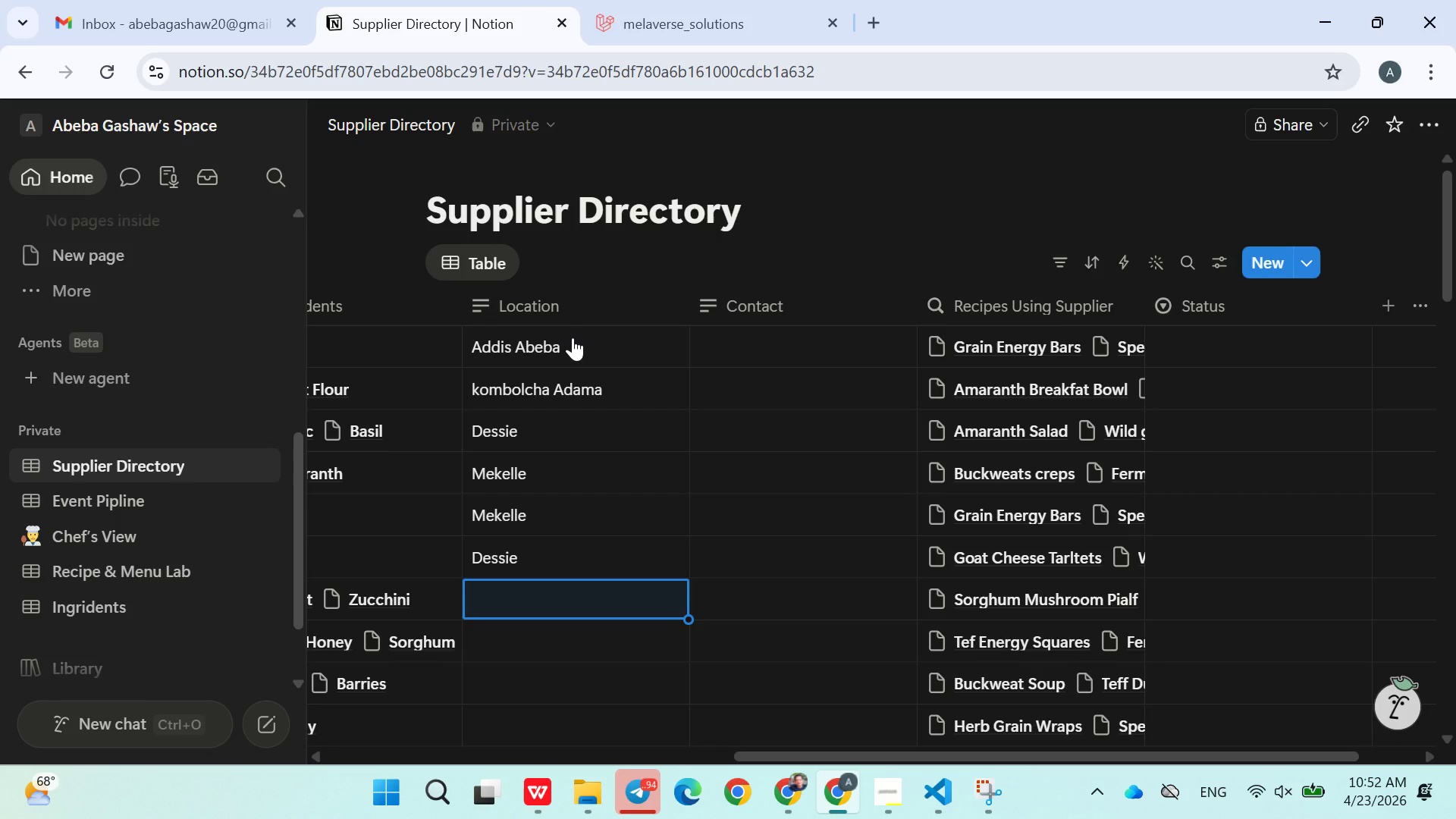 
type(Dessie)
 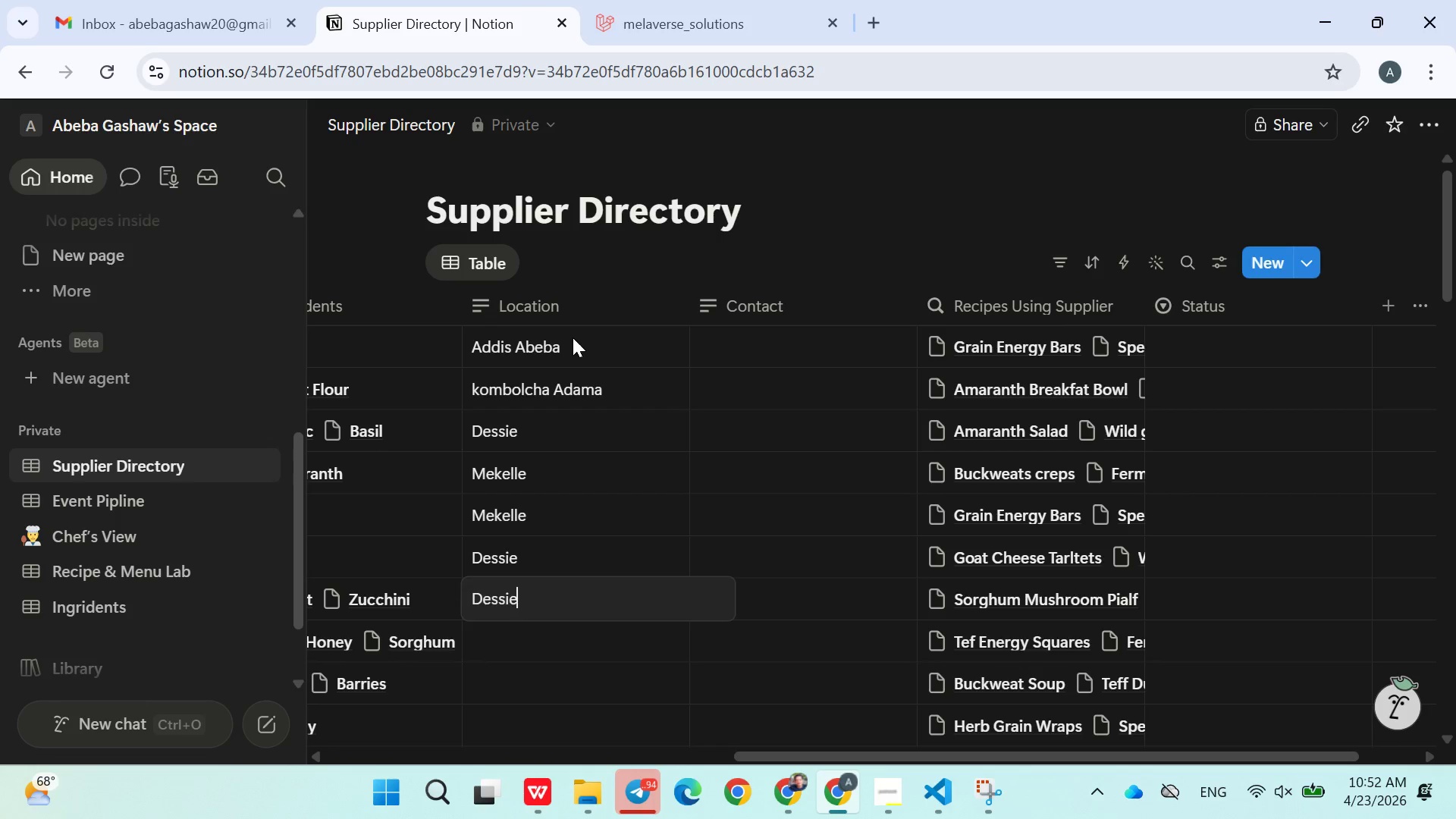 
key(Enter)
 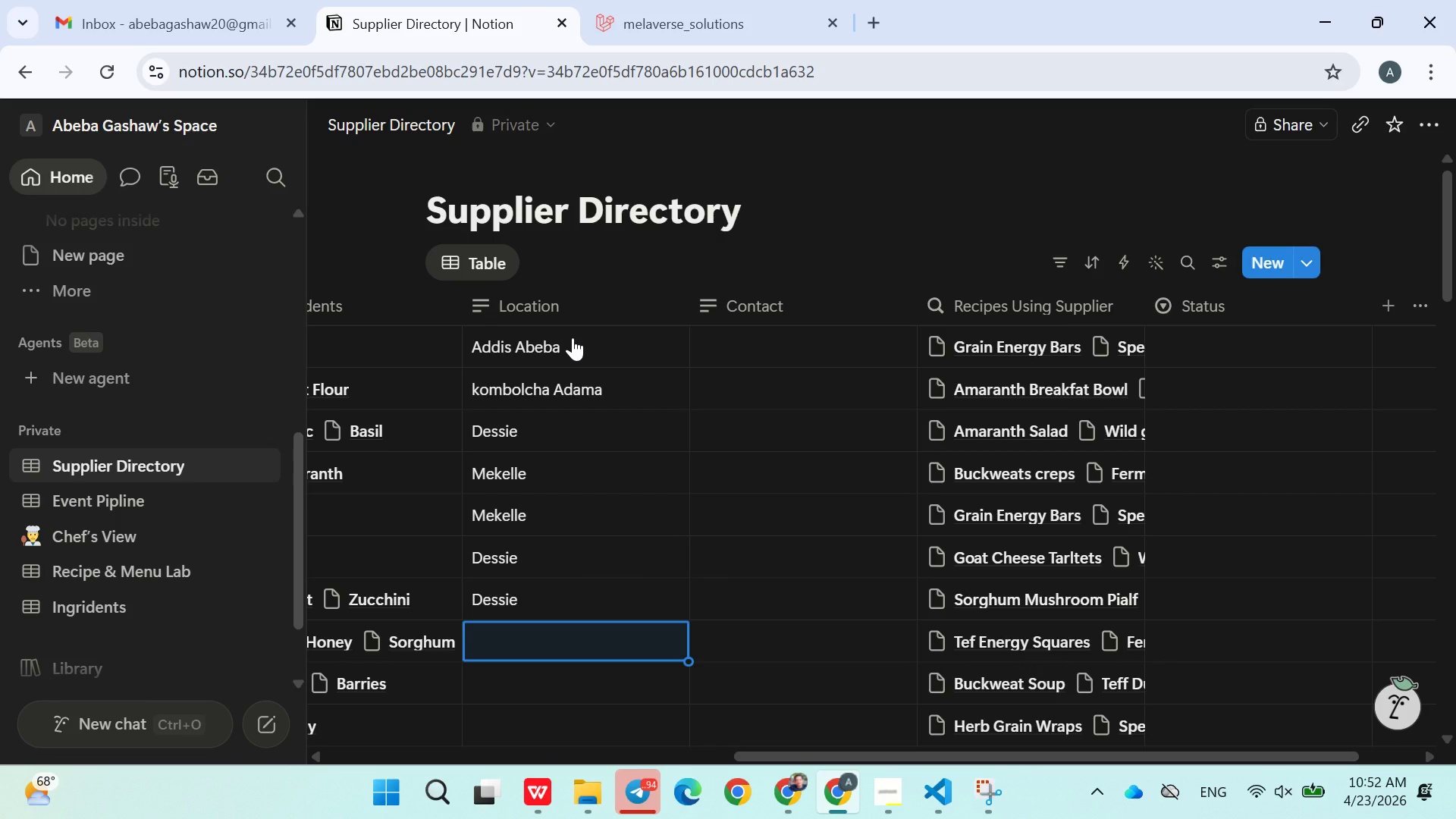 
type(Dessie)
 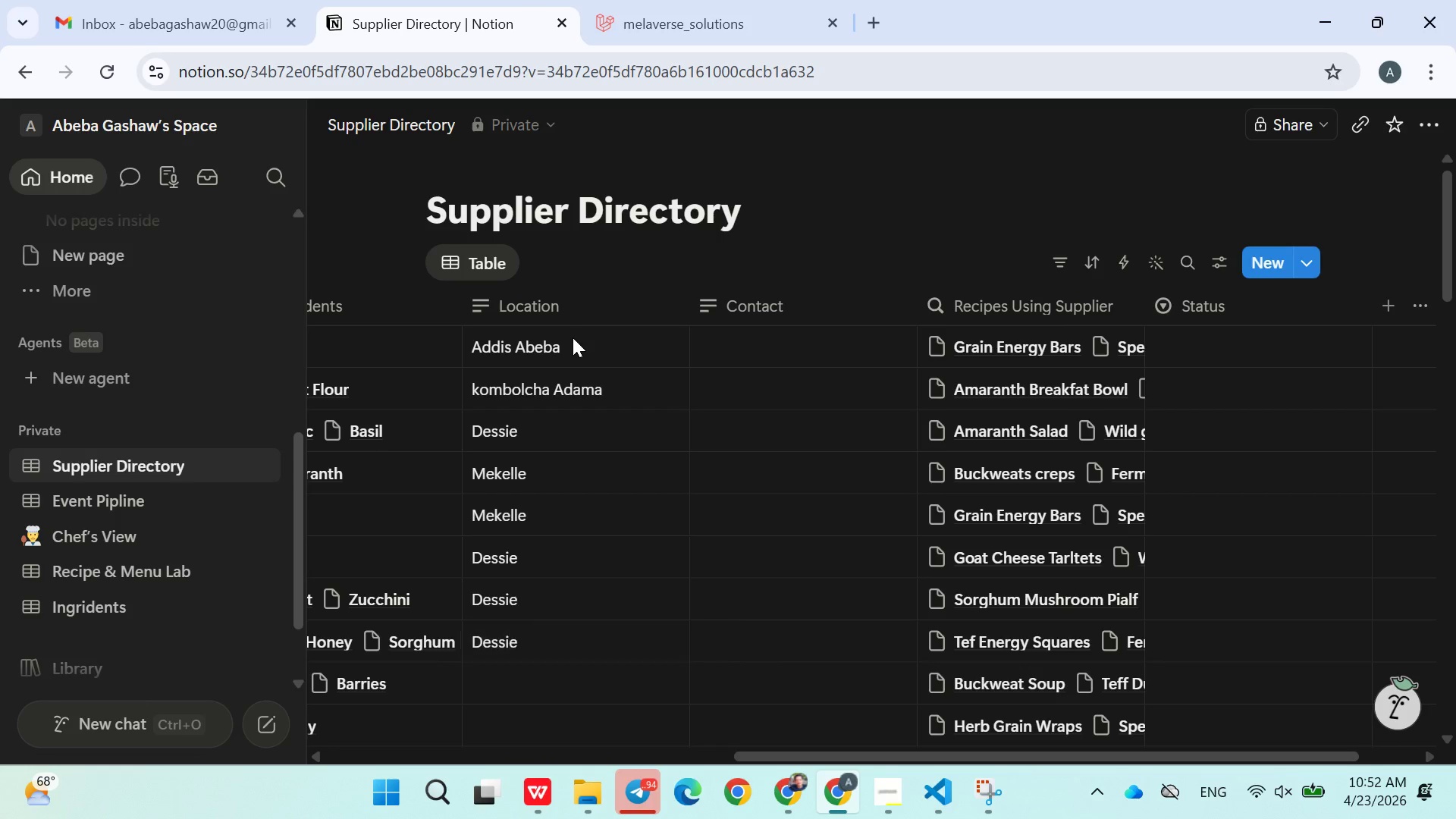 
key(Enter)
 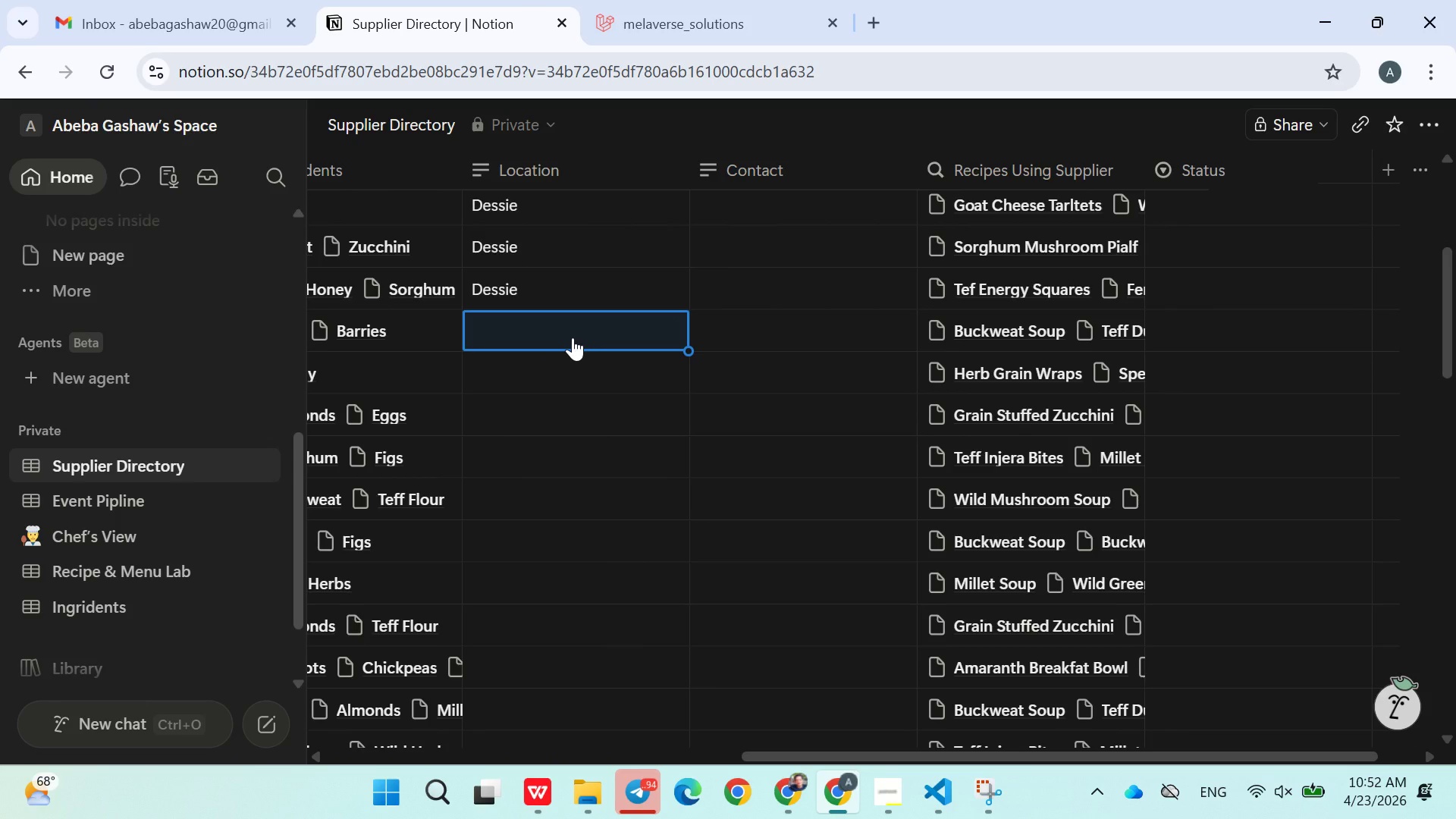 
type(Addis Abeba)
 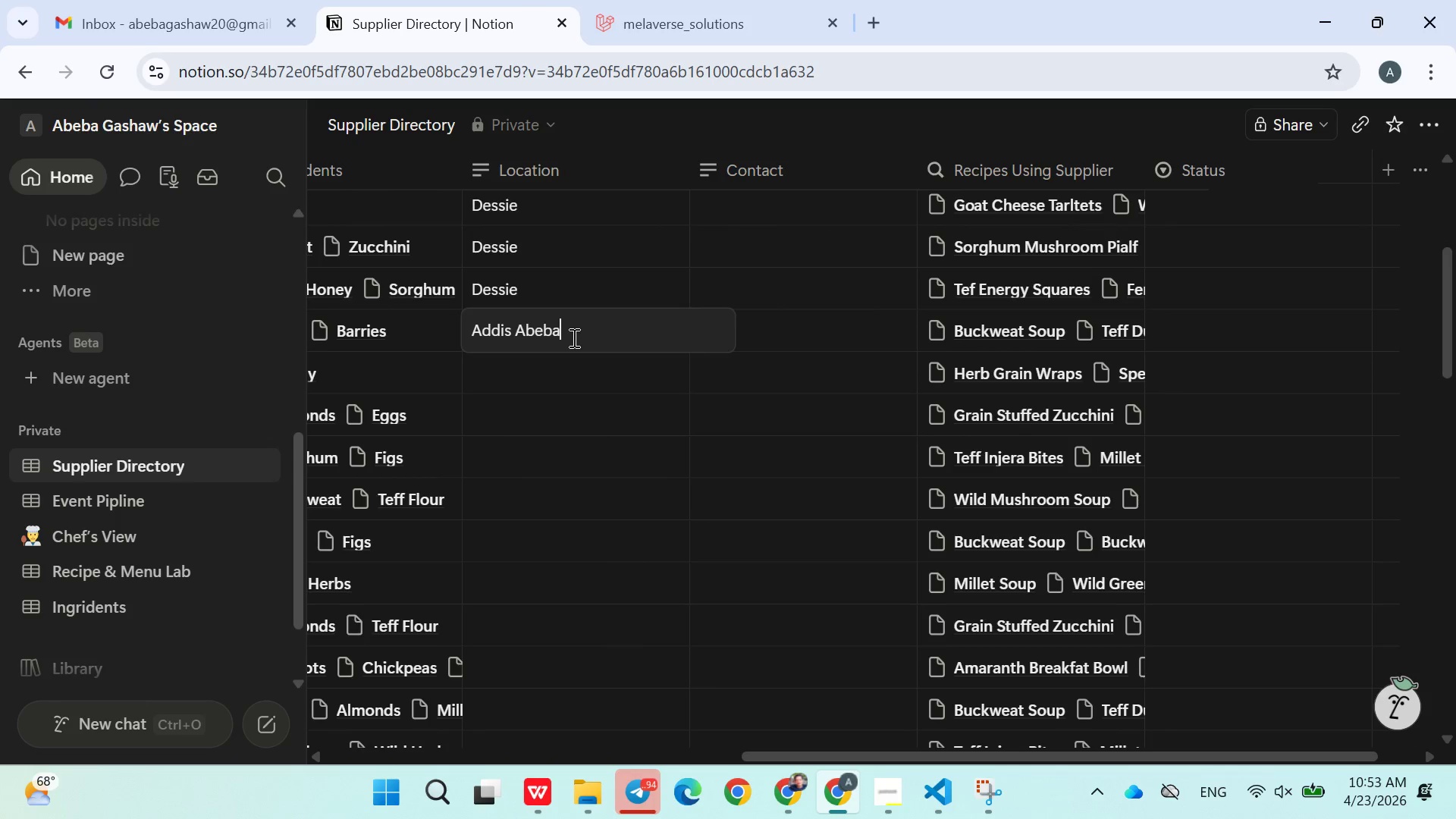 
key(Enter)
 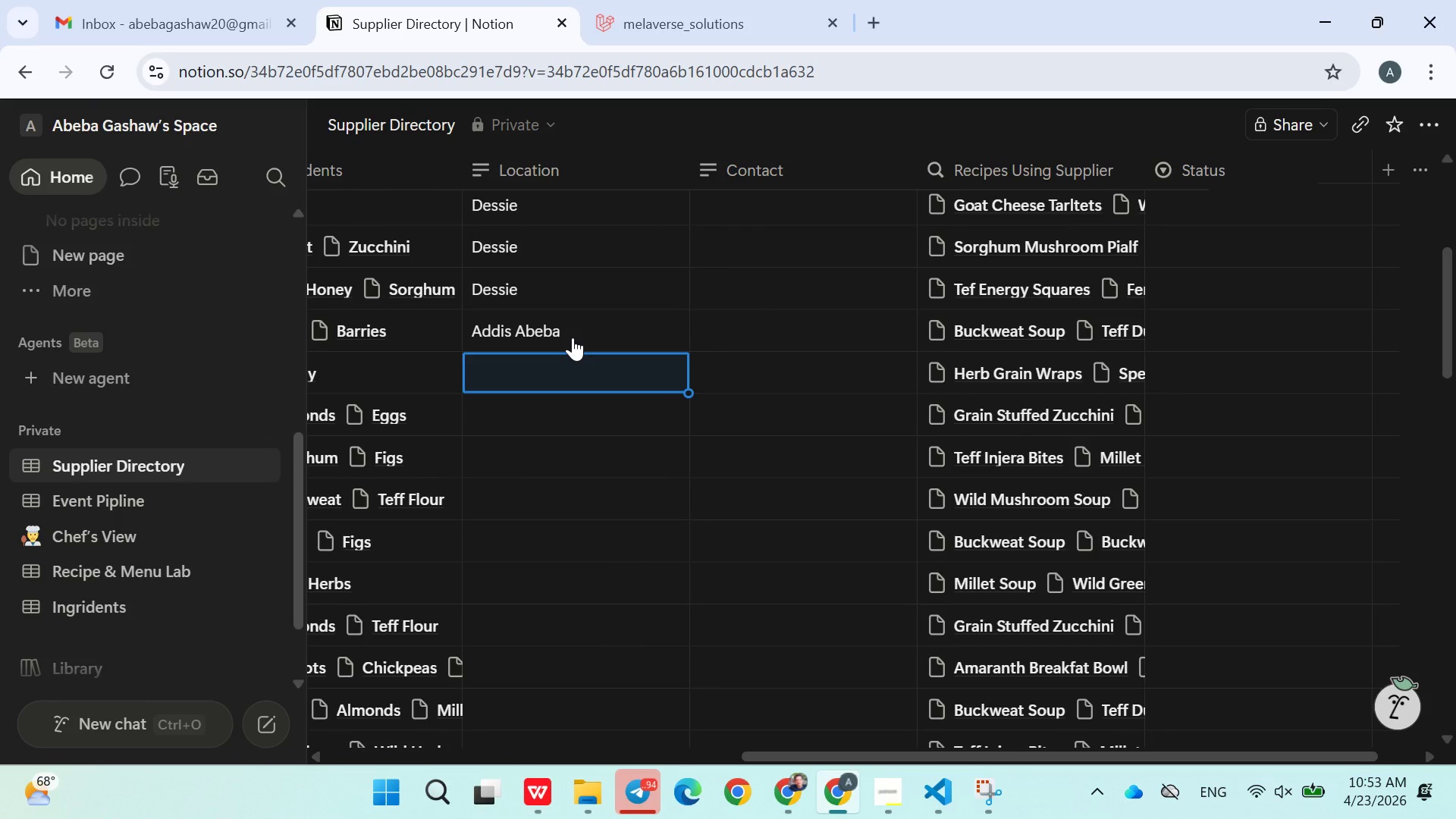 
type(Addis Anena)
key(Backspace)
key(Backspace)
key(Backspace)
key(Backspace)
type(beba)
 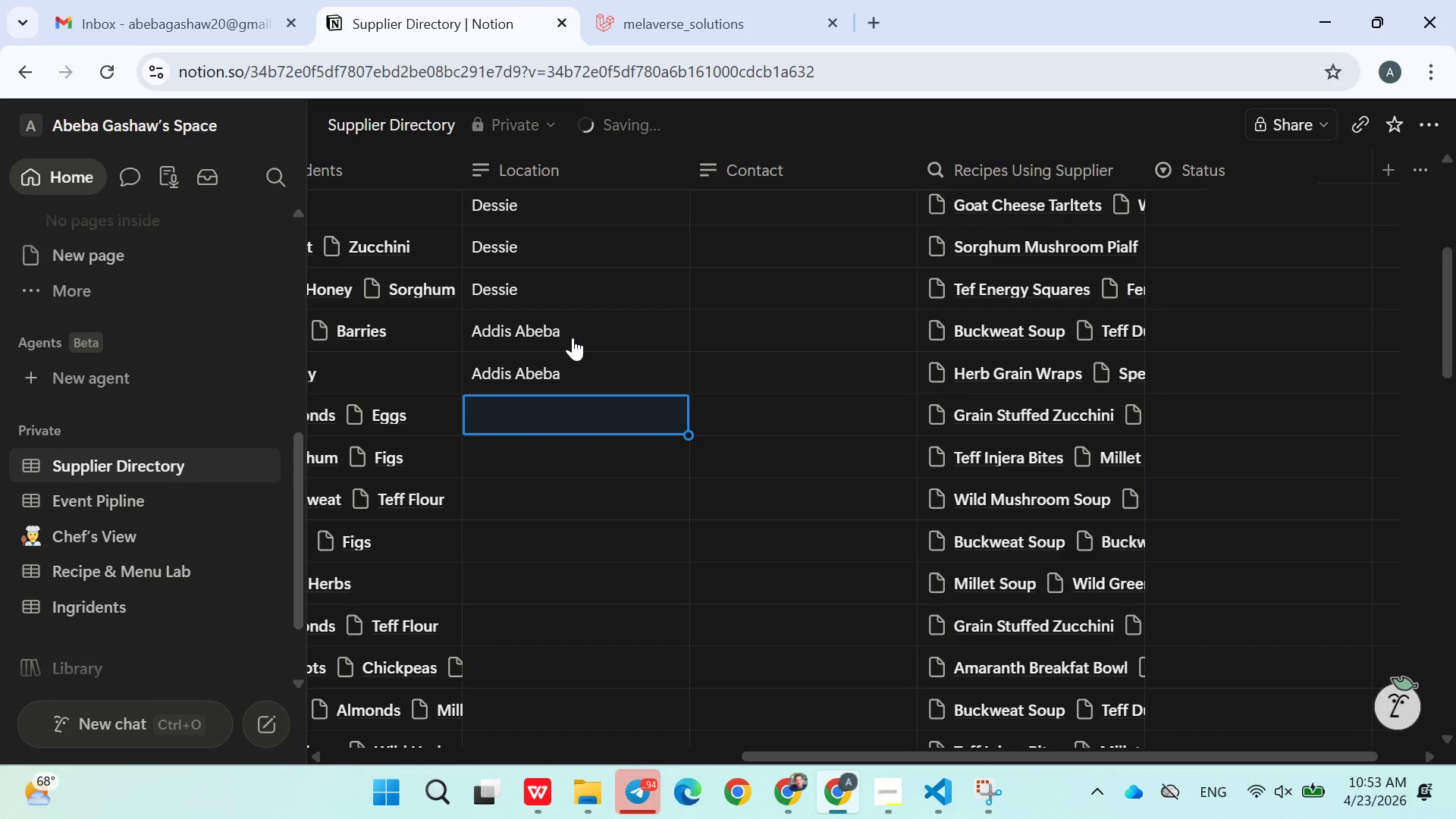 
 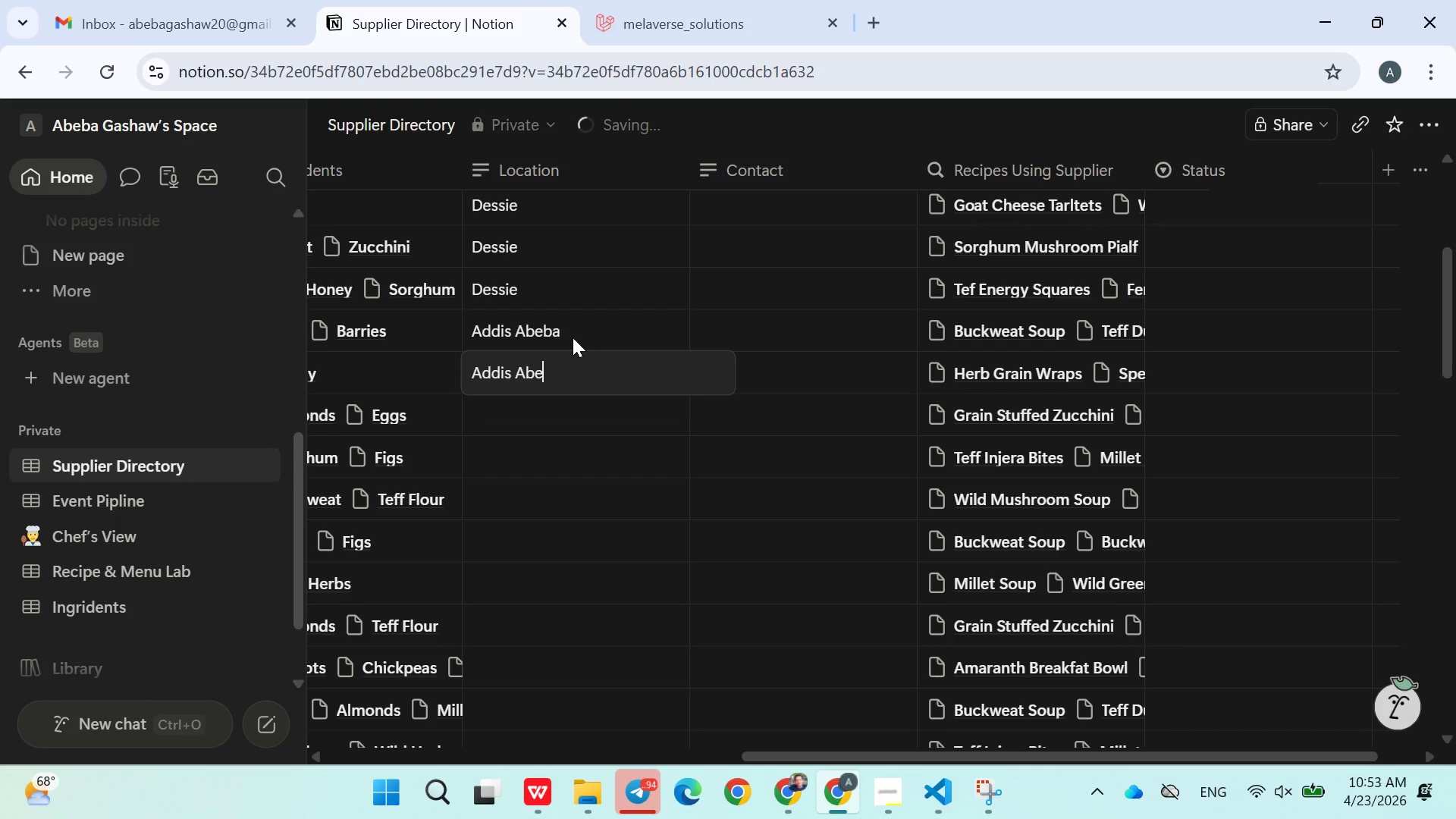 
key(Enter)
 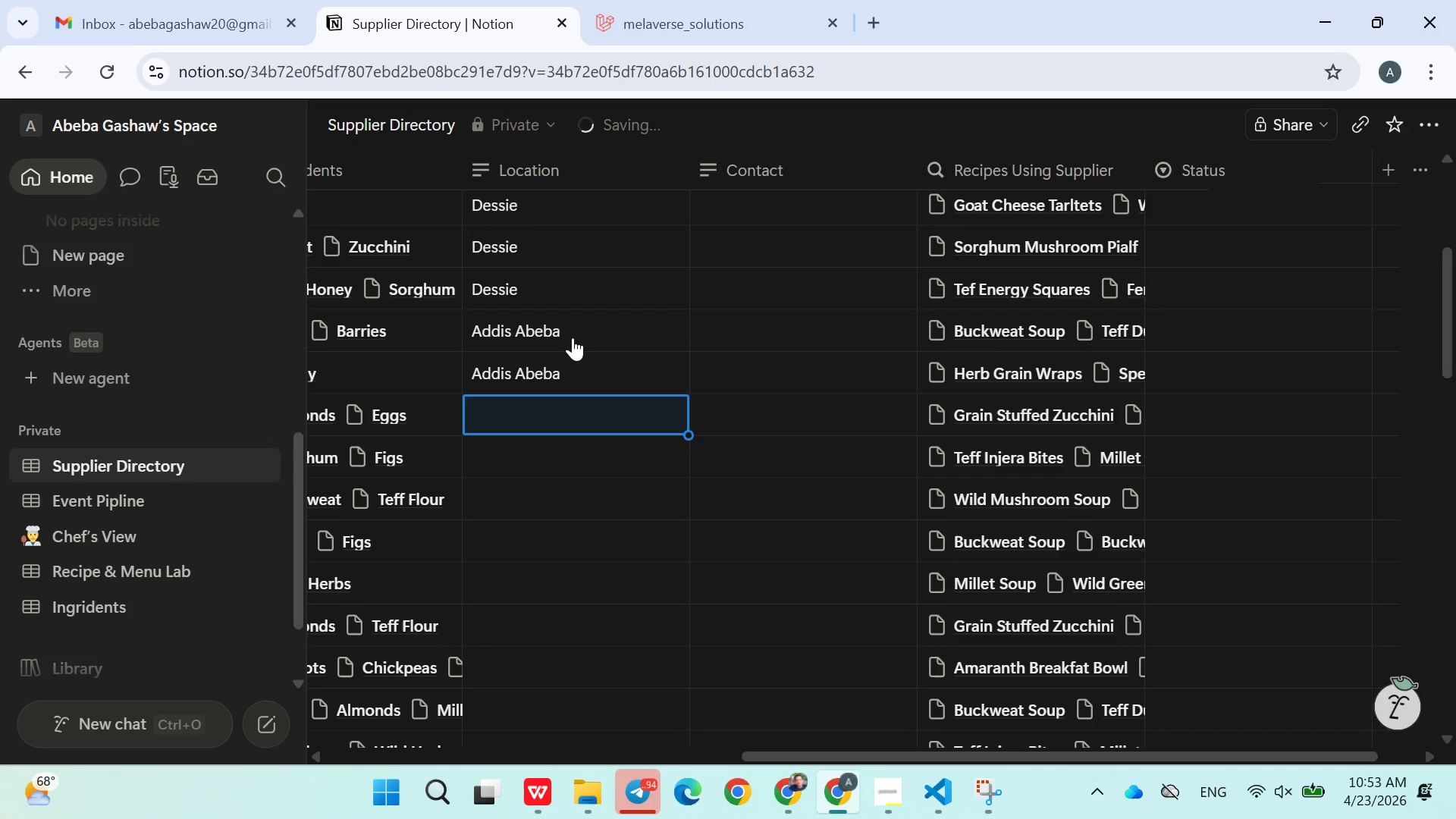 
type(Kombolch)
 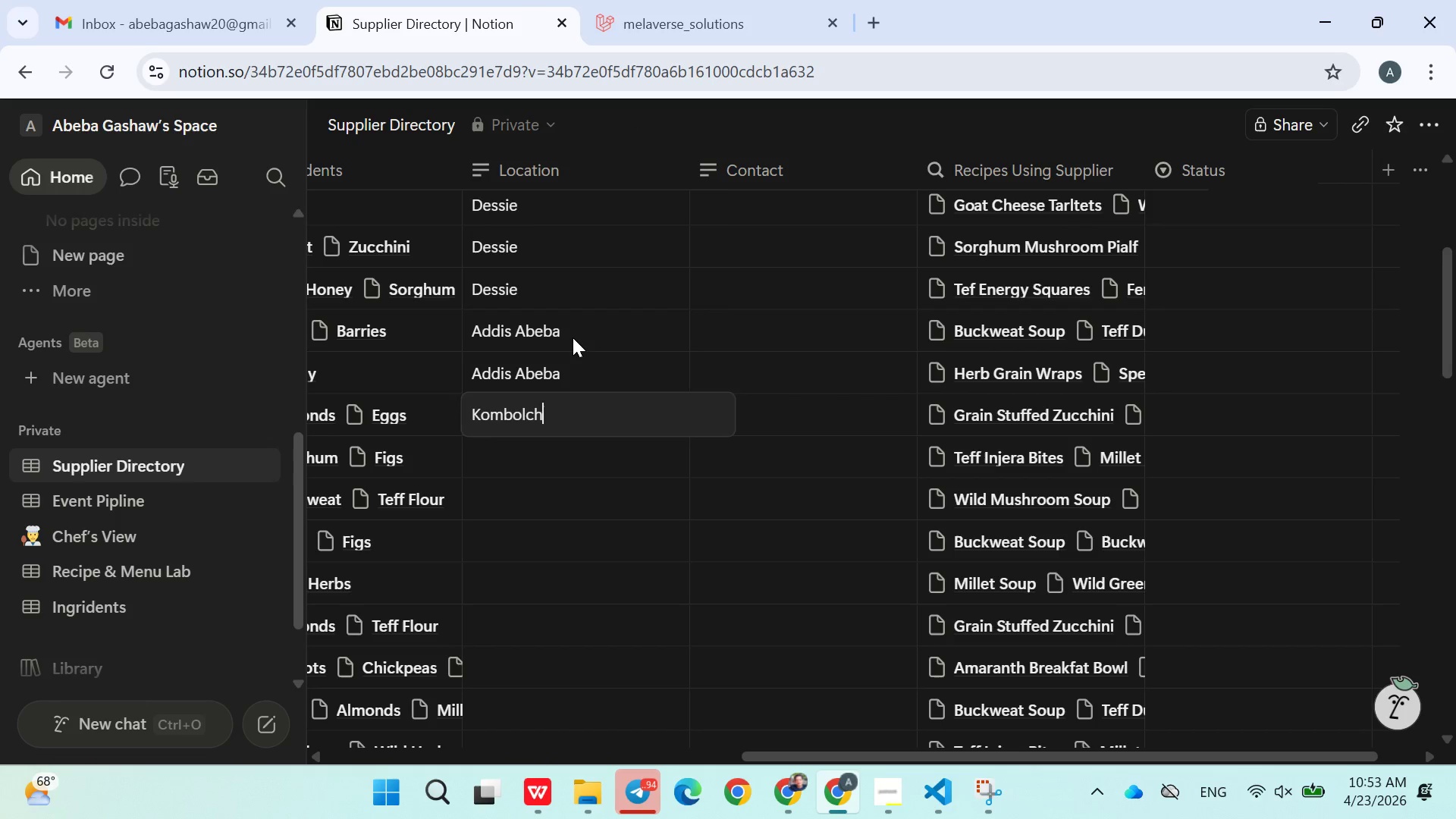 
key(Enter)
 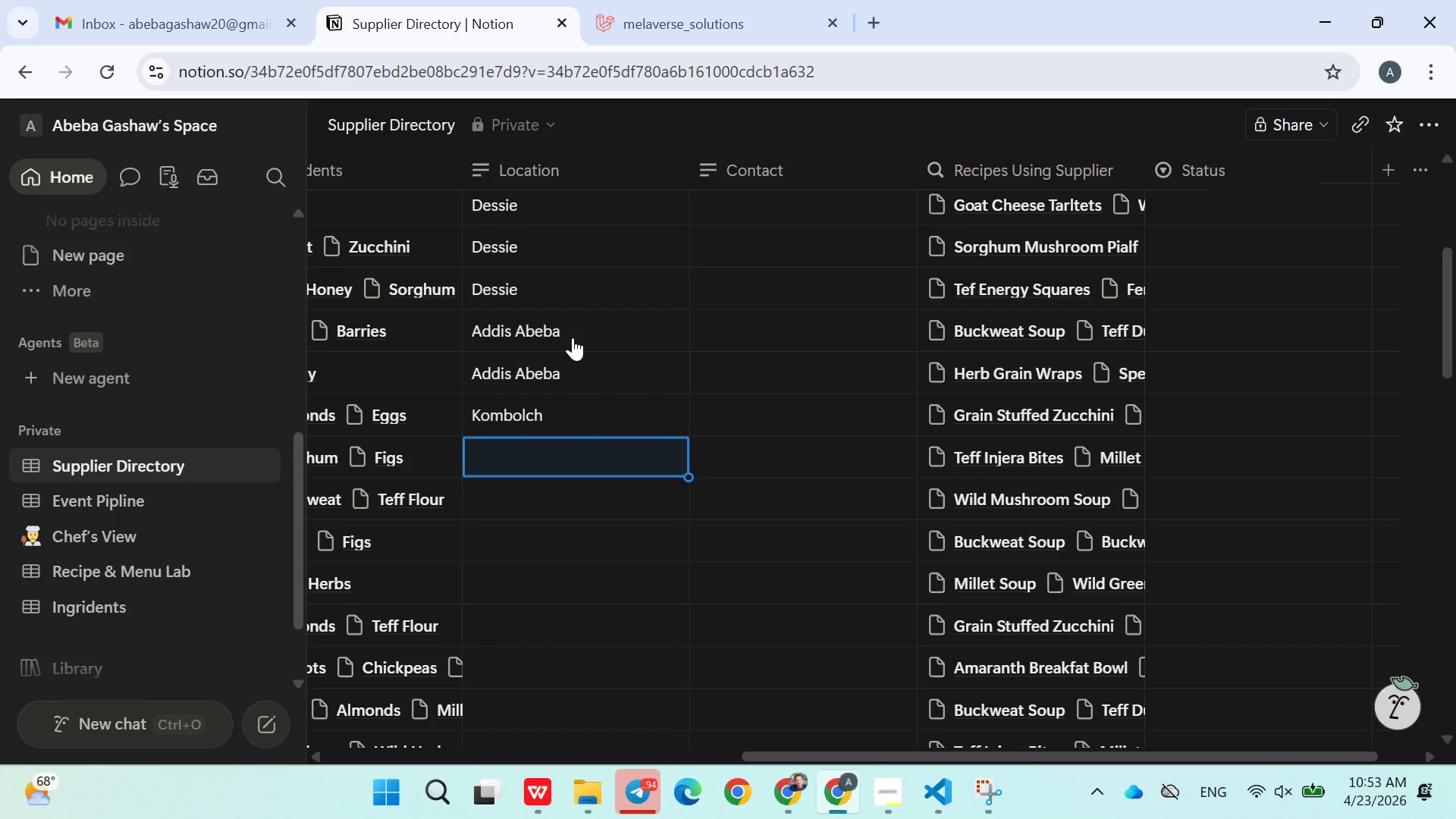 
wait(18.34)
 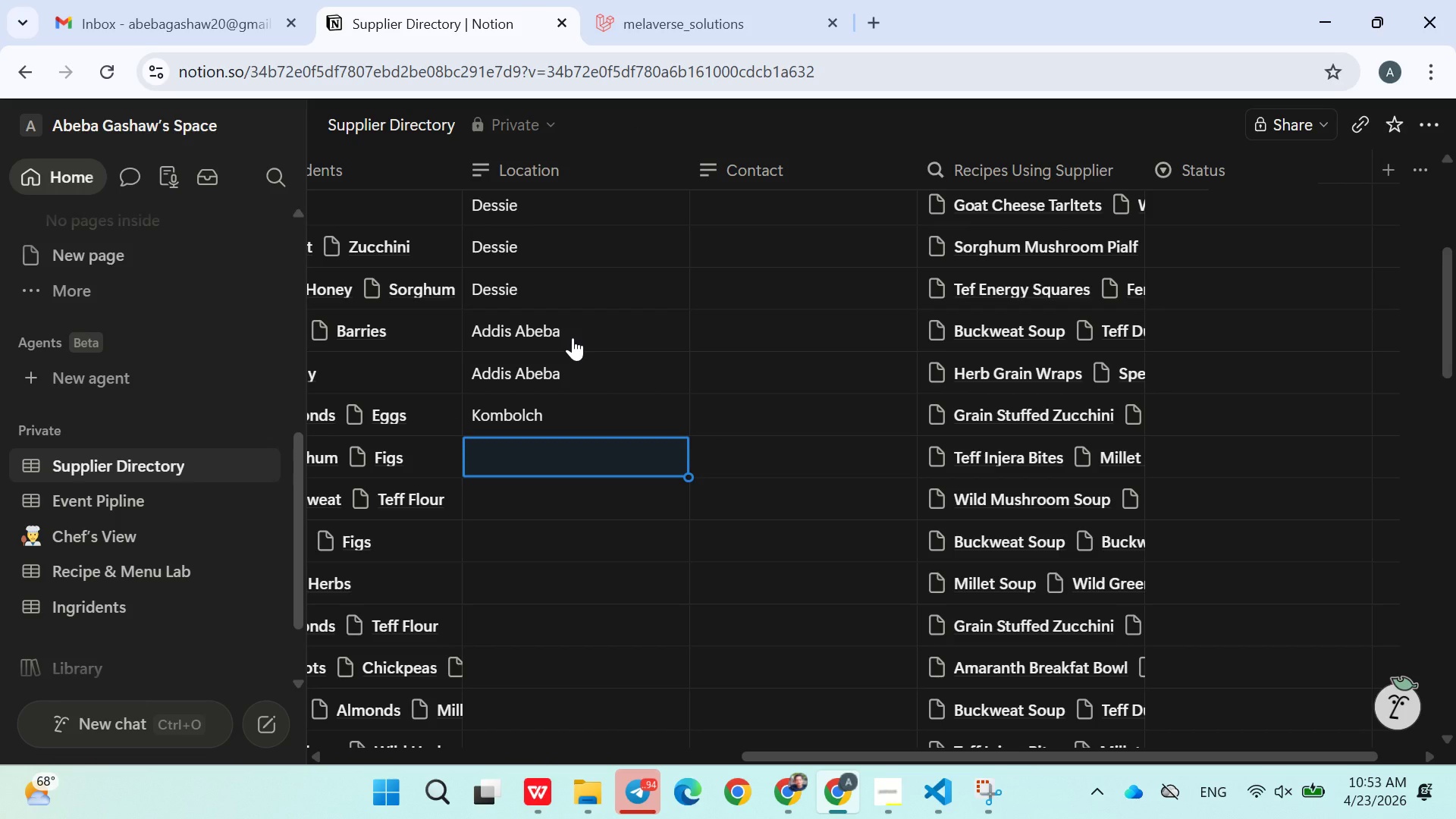 
type(Dessie)
 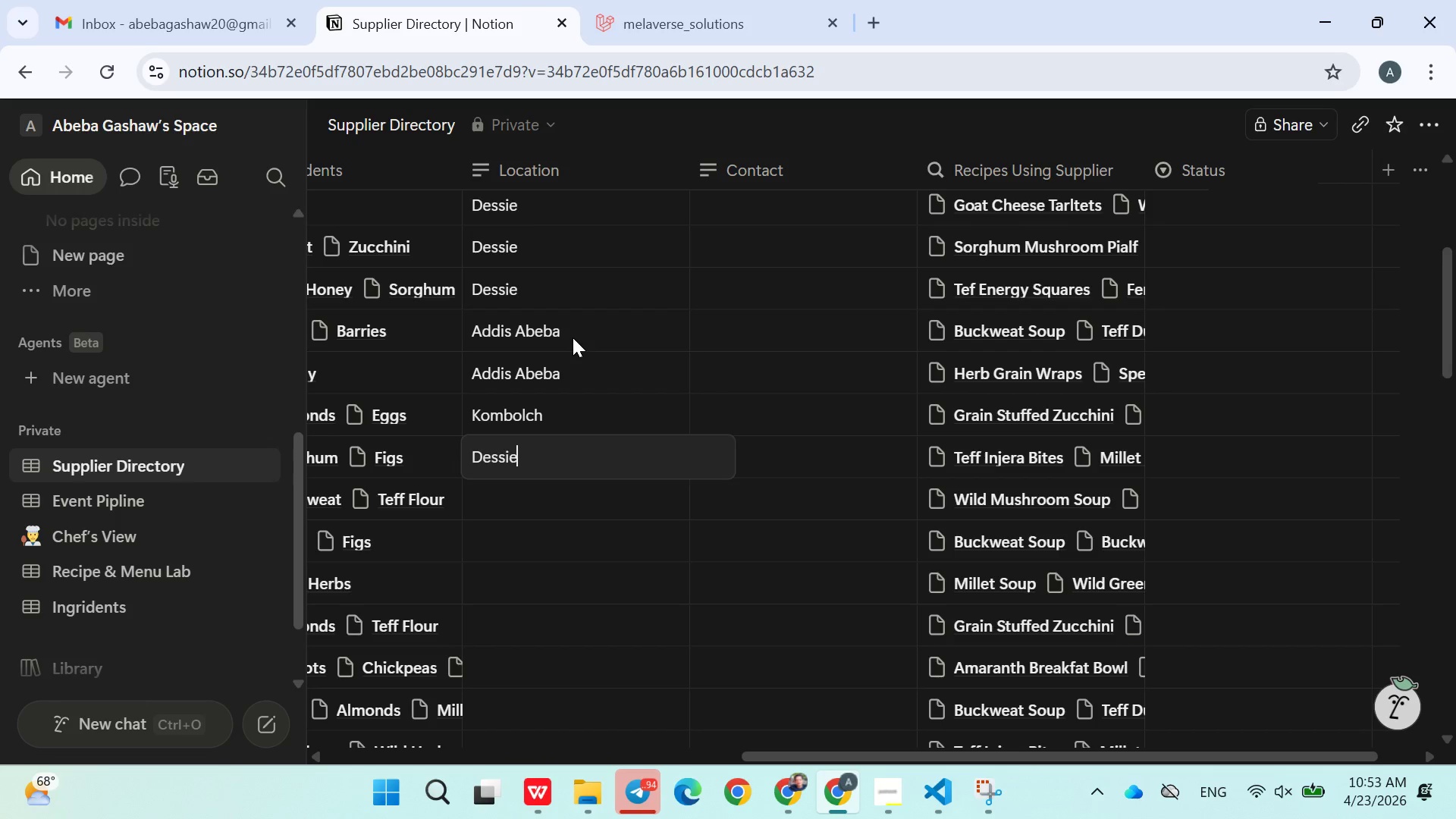 
key(Enter)
 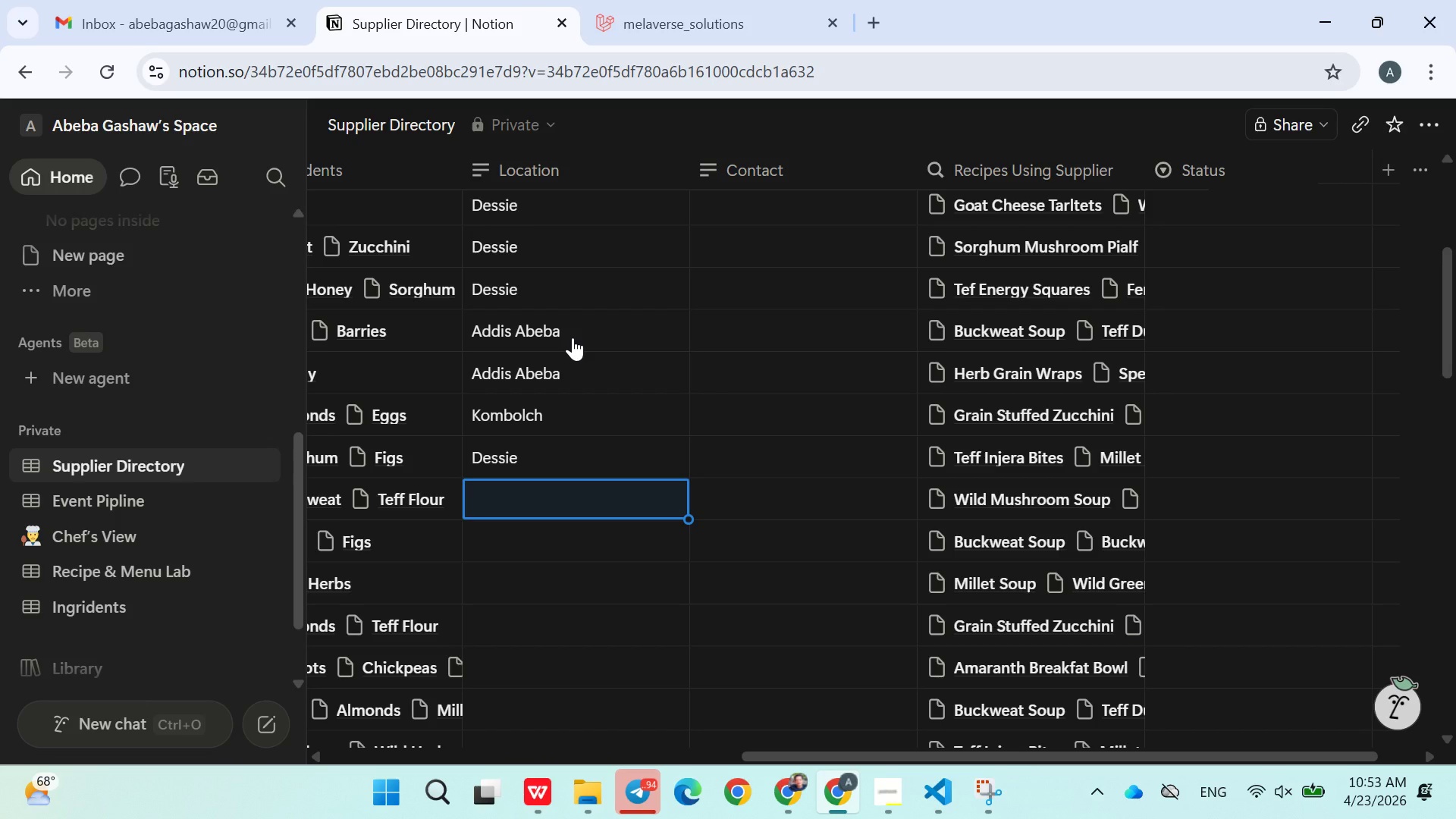 
type(Kemmis)
key(Backspace)
key(Backspace)
key(Backspace)
type(issie)
 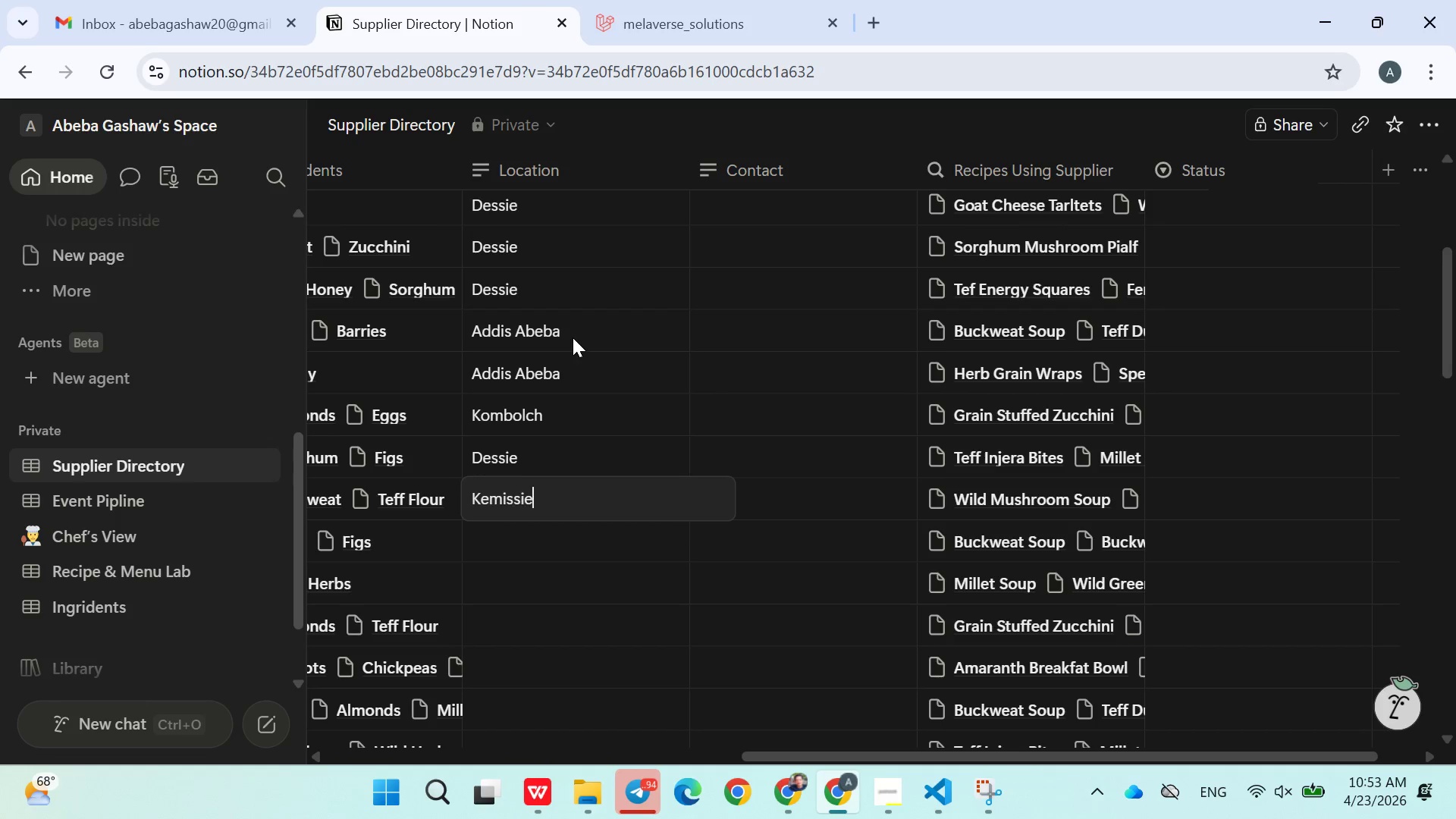 
key(Enter)
 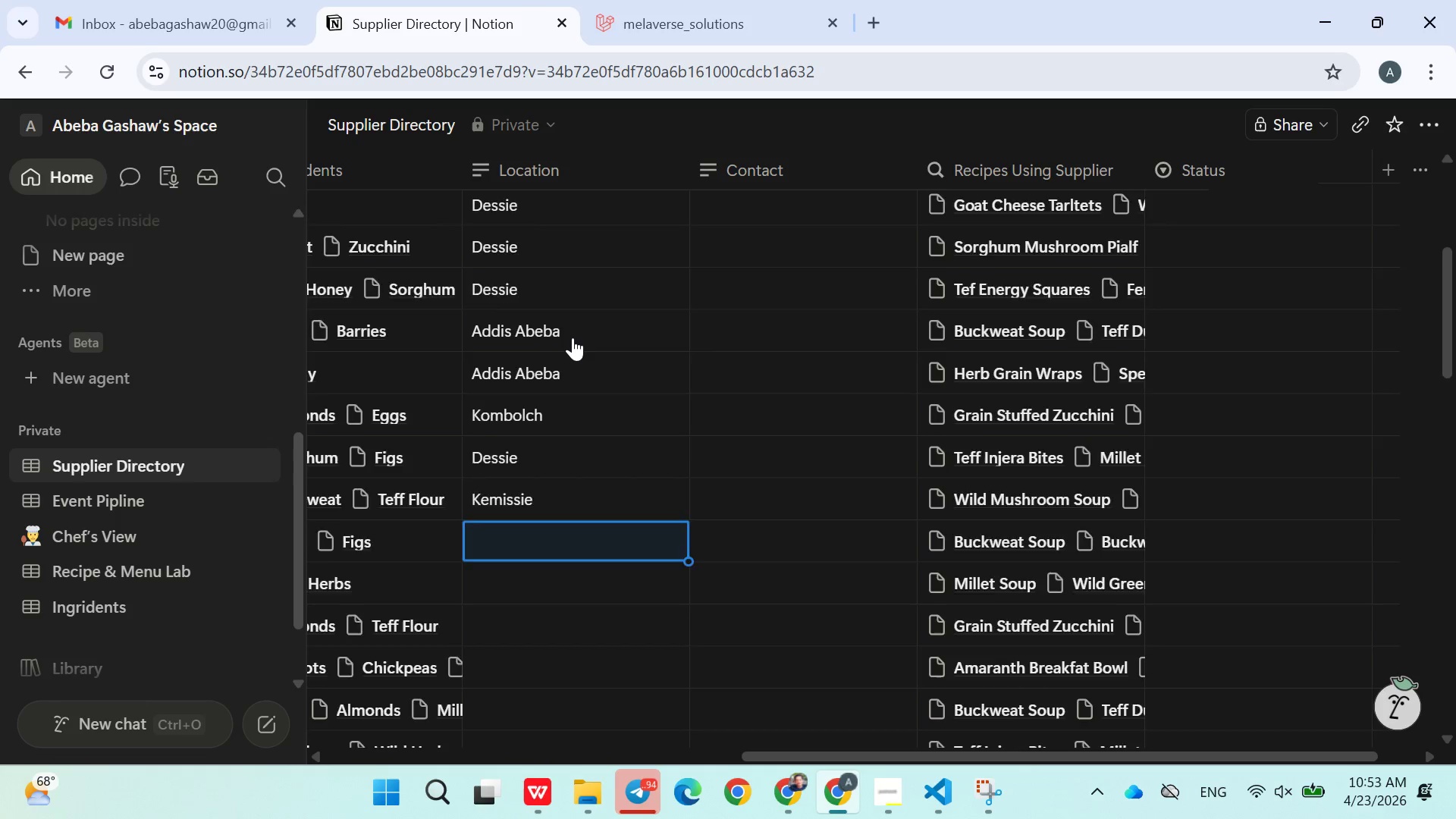 
type(Addis Abeba)
 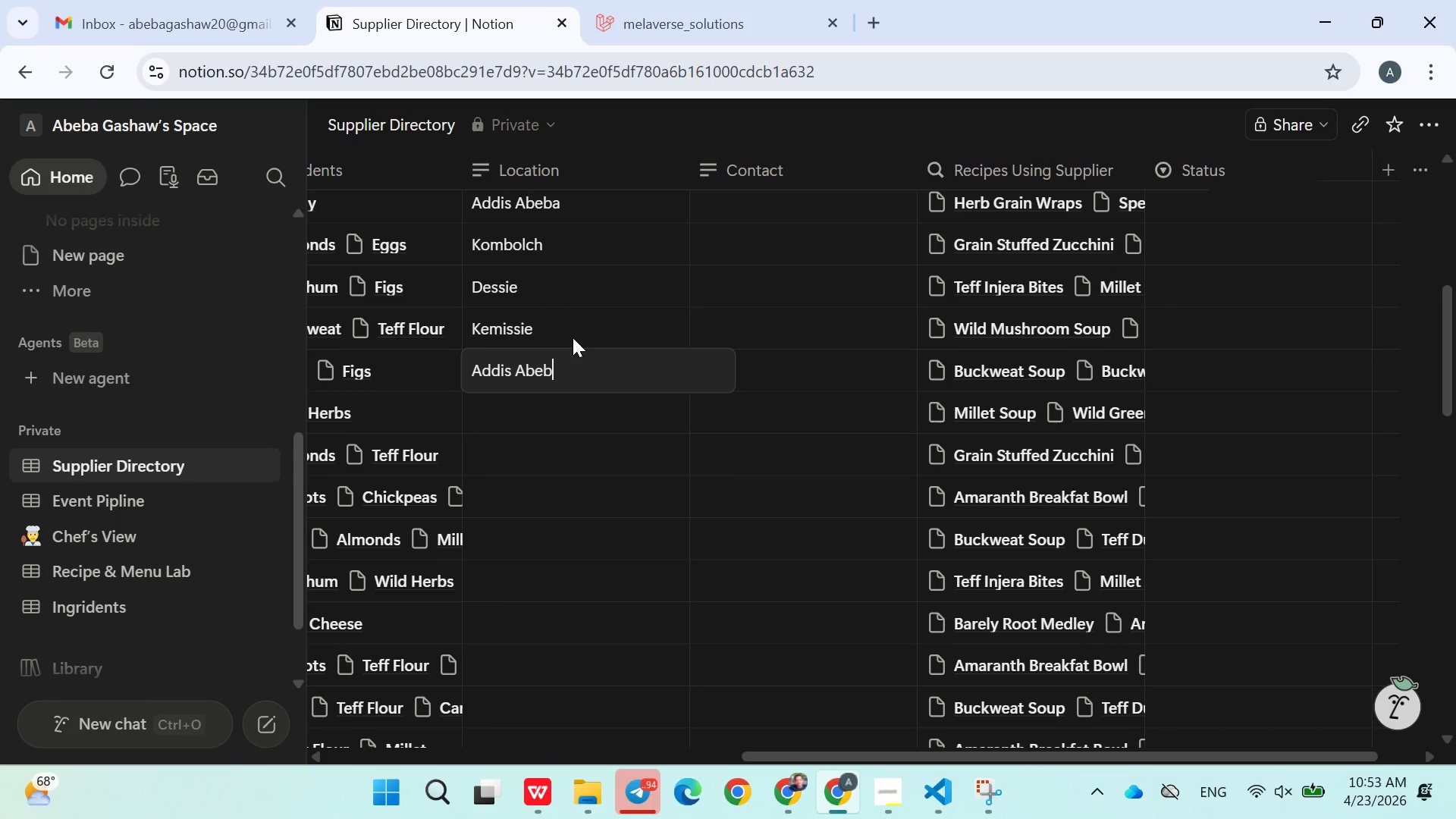 
key(Enter)
 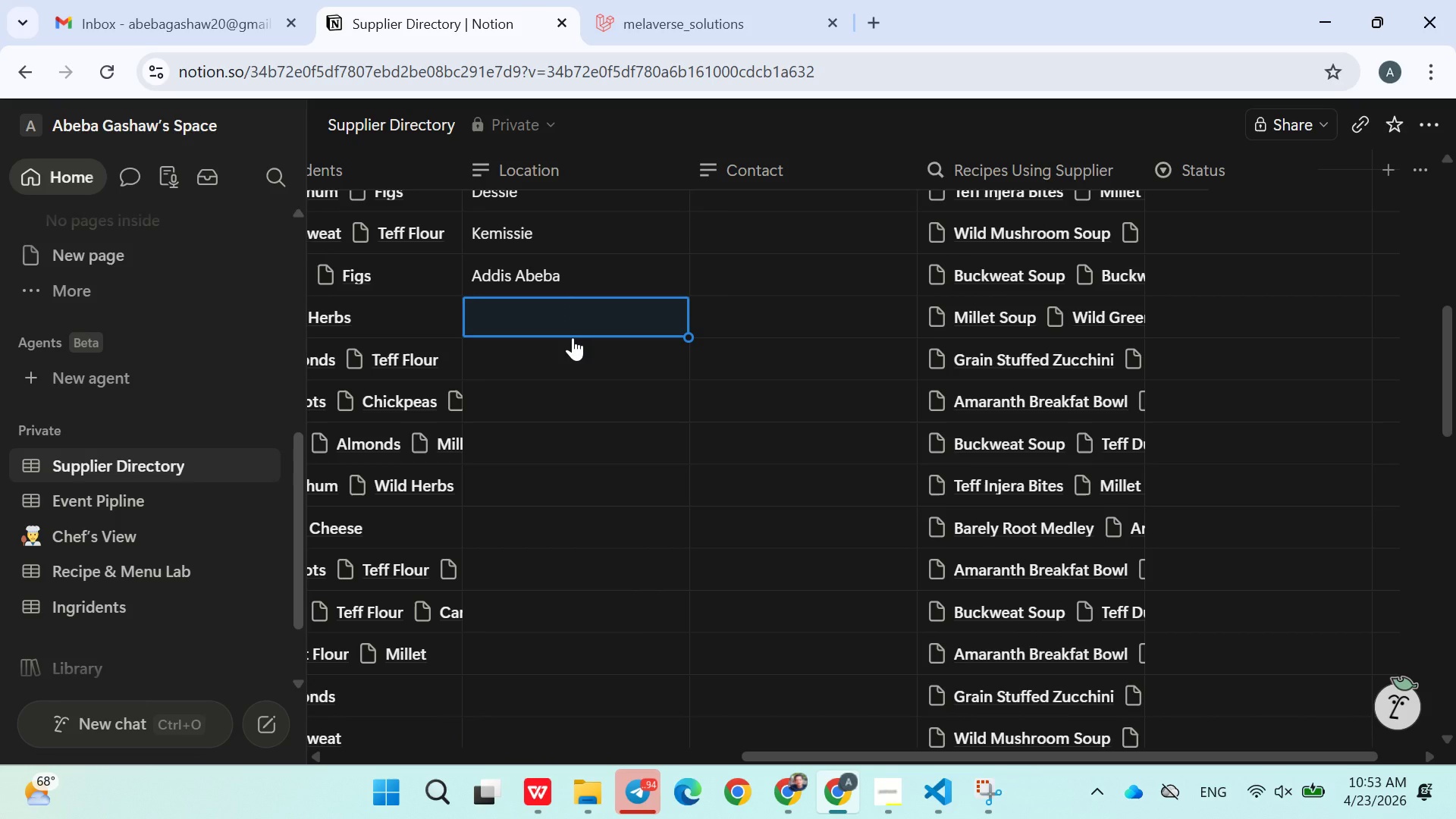 
wait(7.98)
 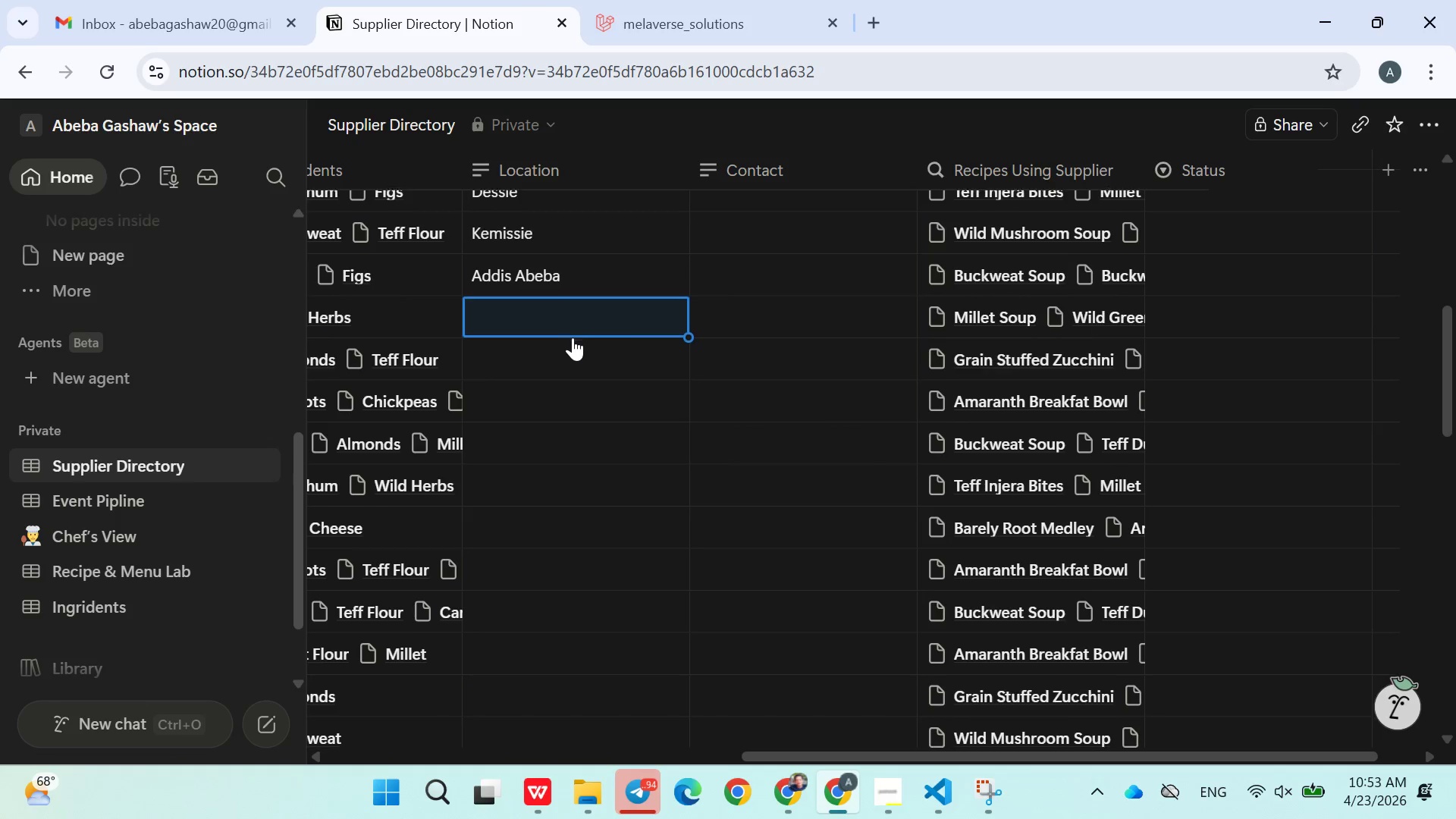 
type(Hawasa)
 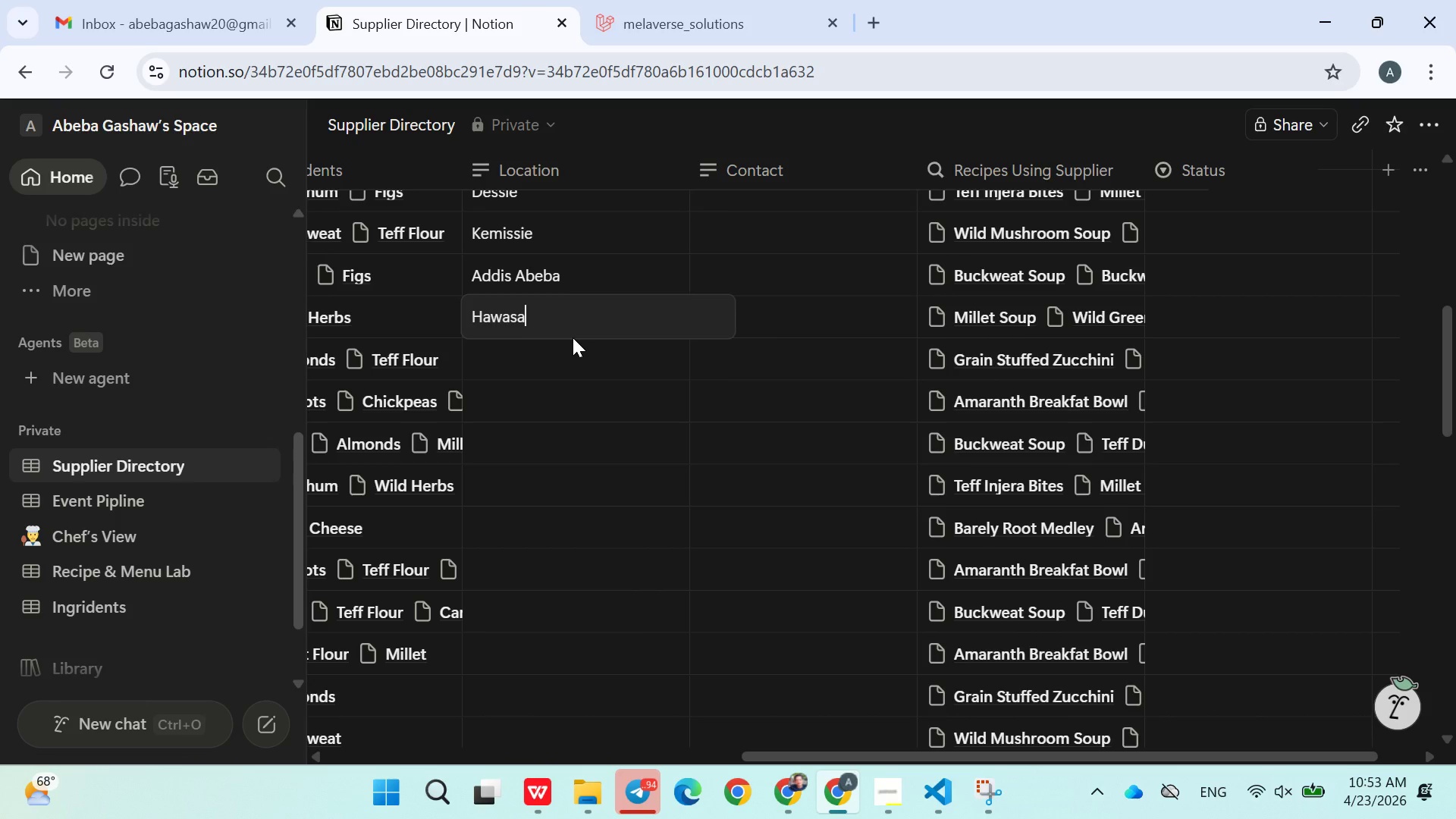 
key(Enter)
 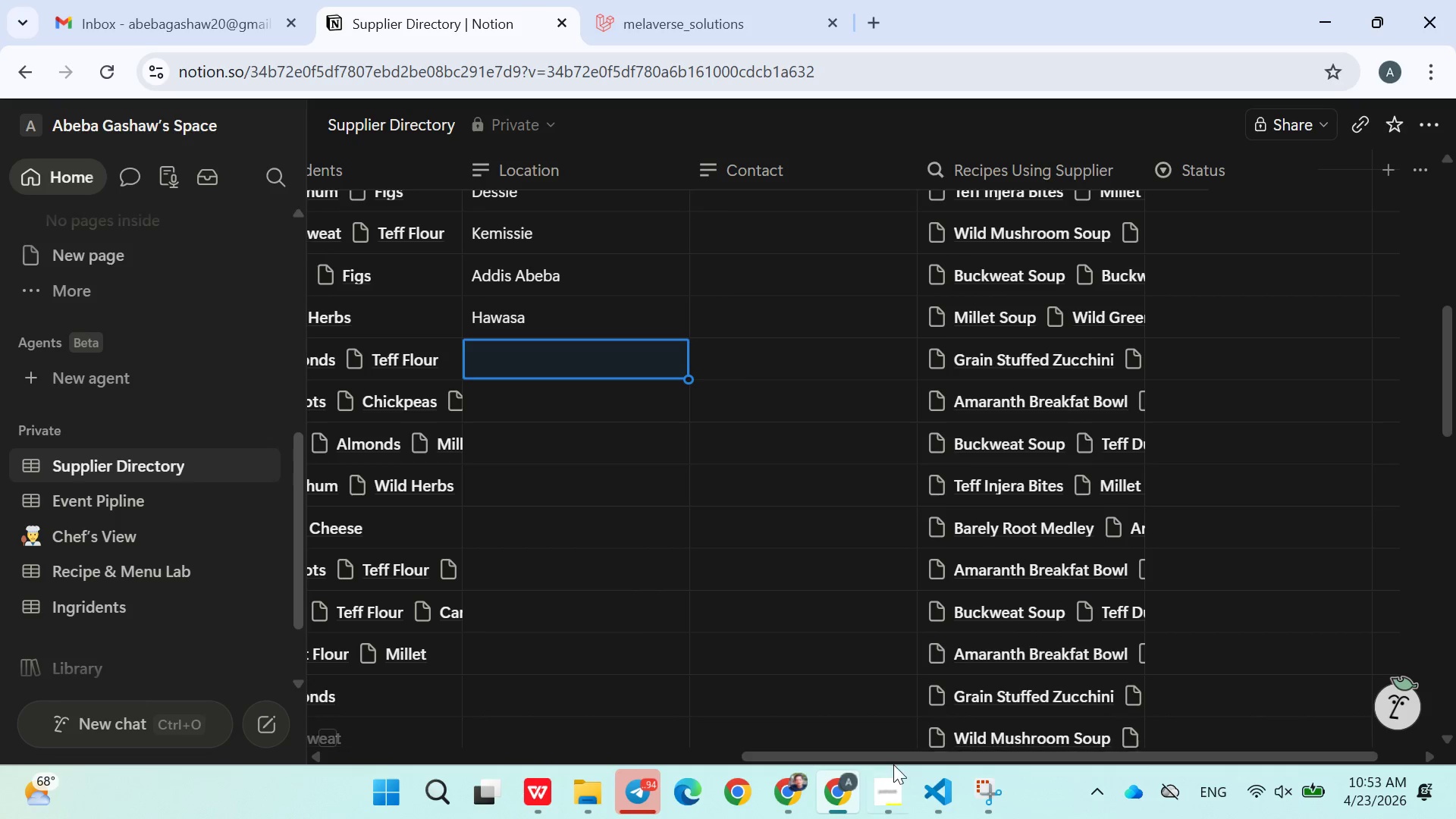 
left_click([893, 784])